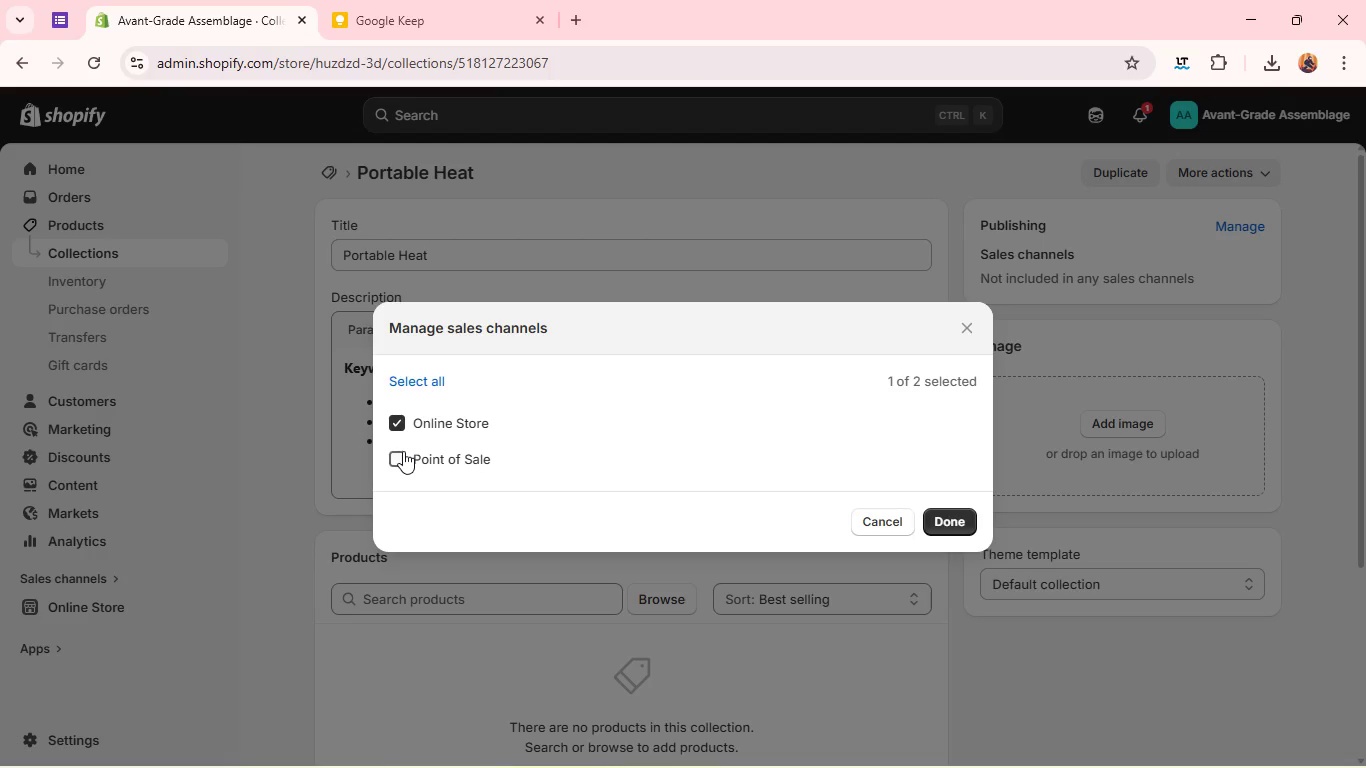 
left_click([403, 451])
 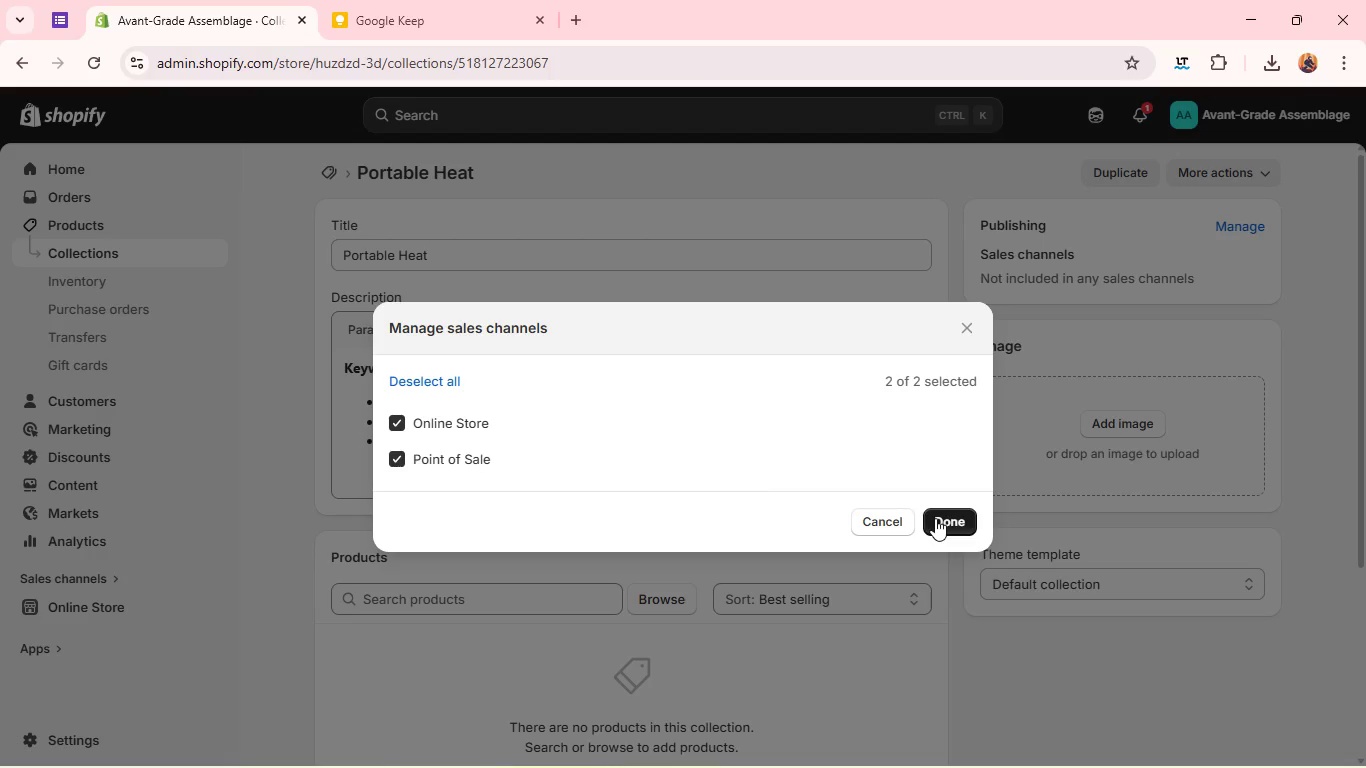 
left_click([935, 518])
 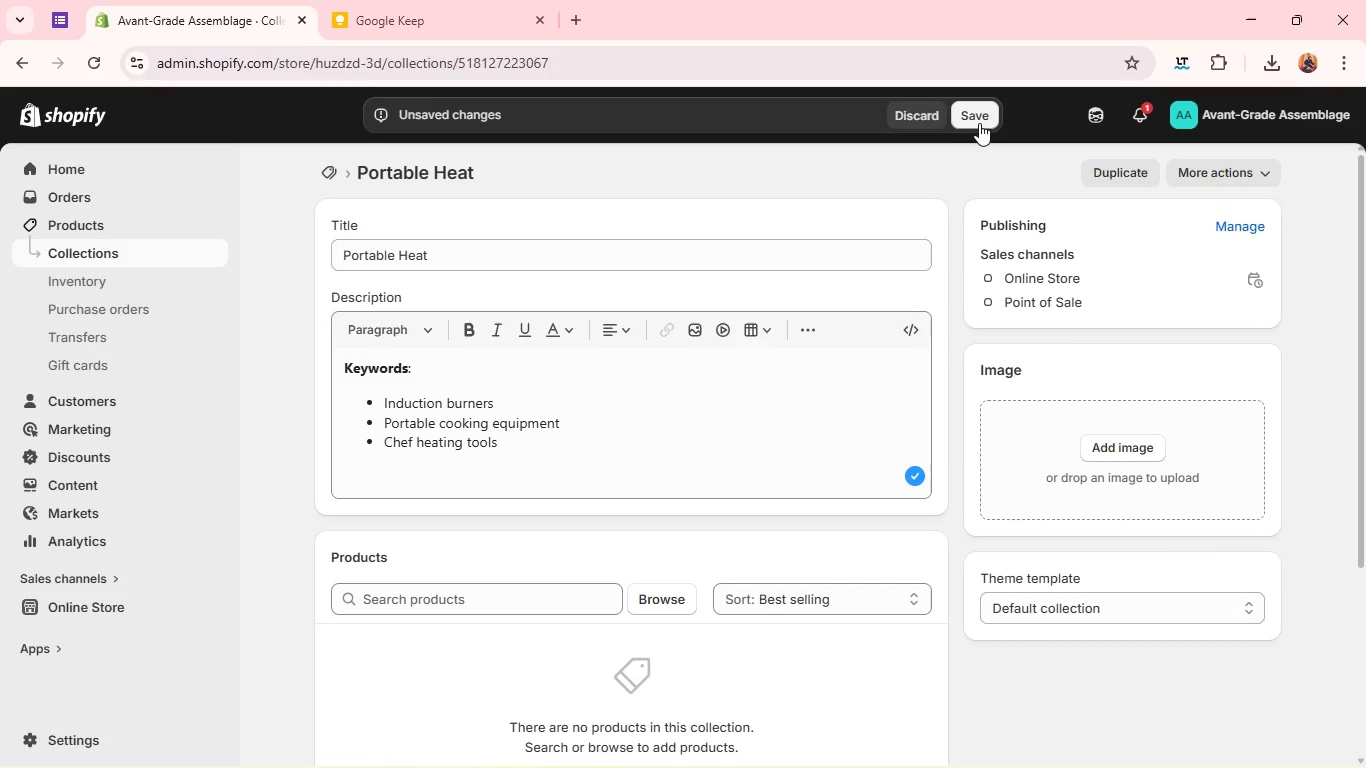 
wait(5.53)
 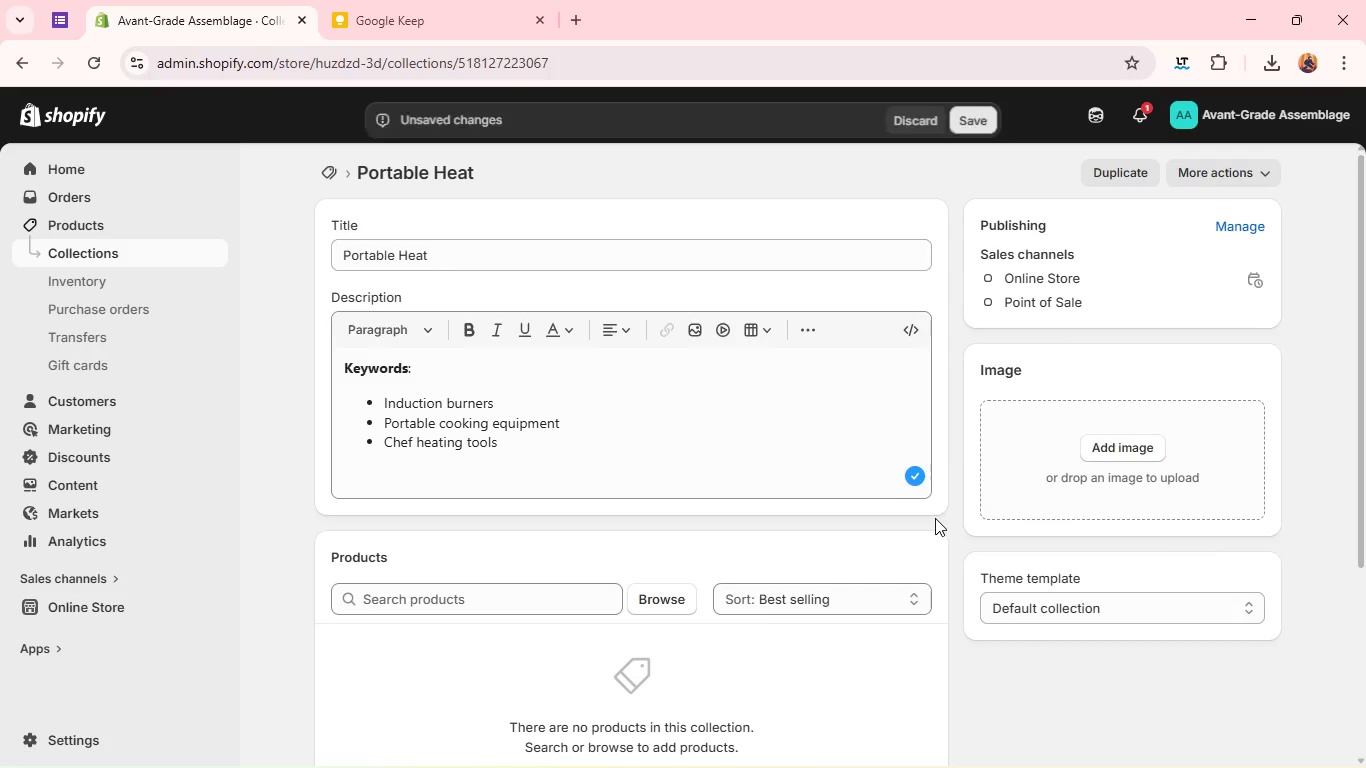 
left_click([979, 123])
 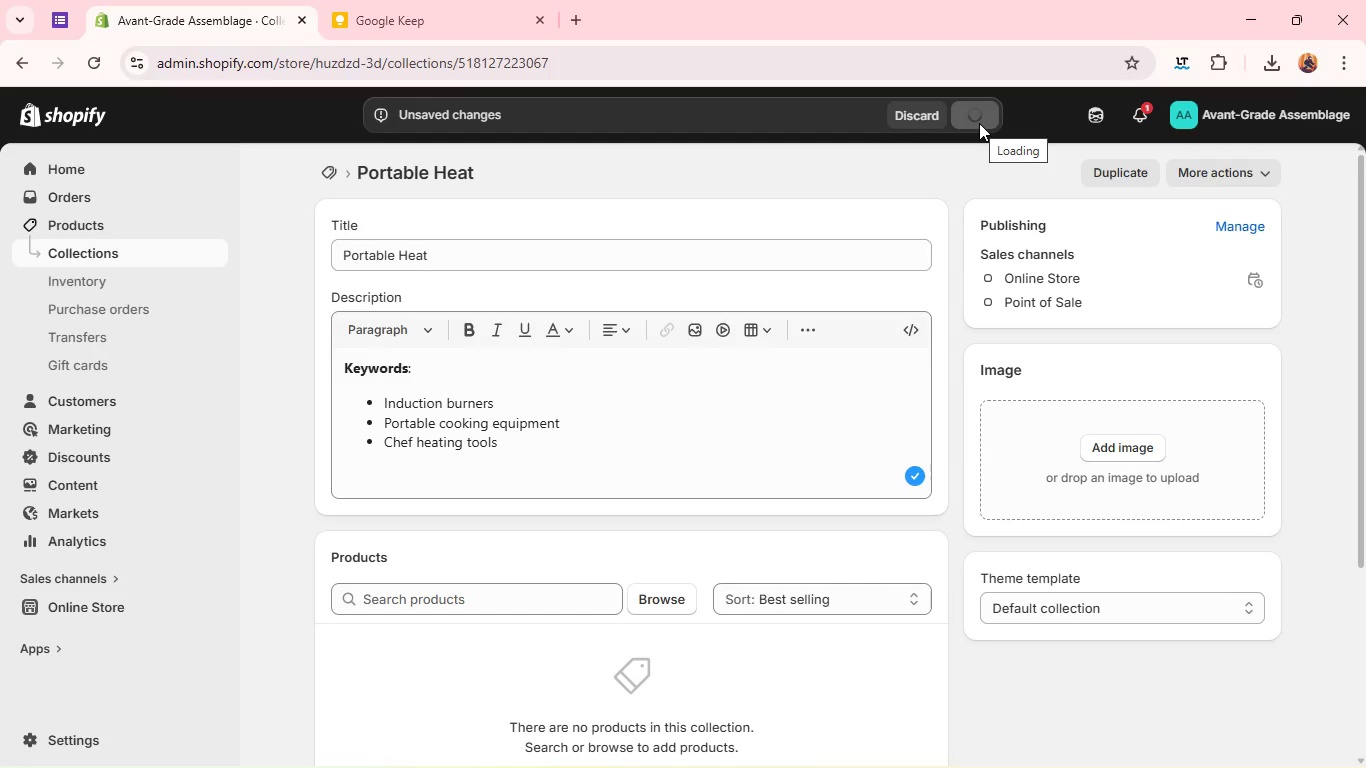 
wait(10.25)
 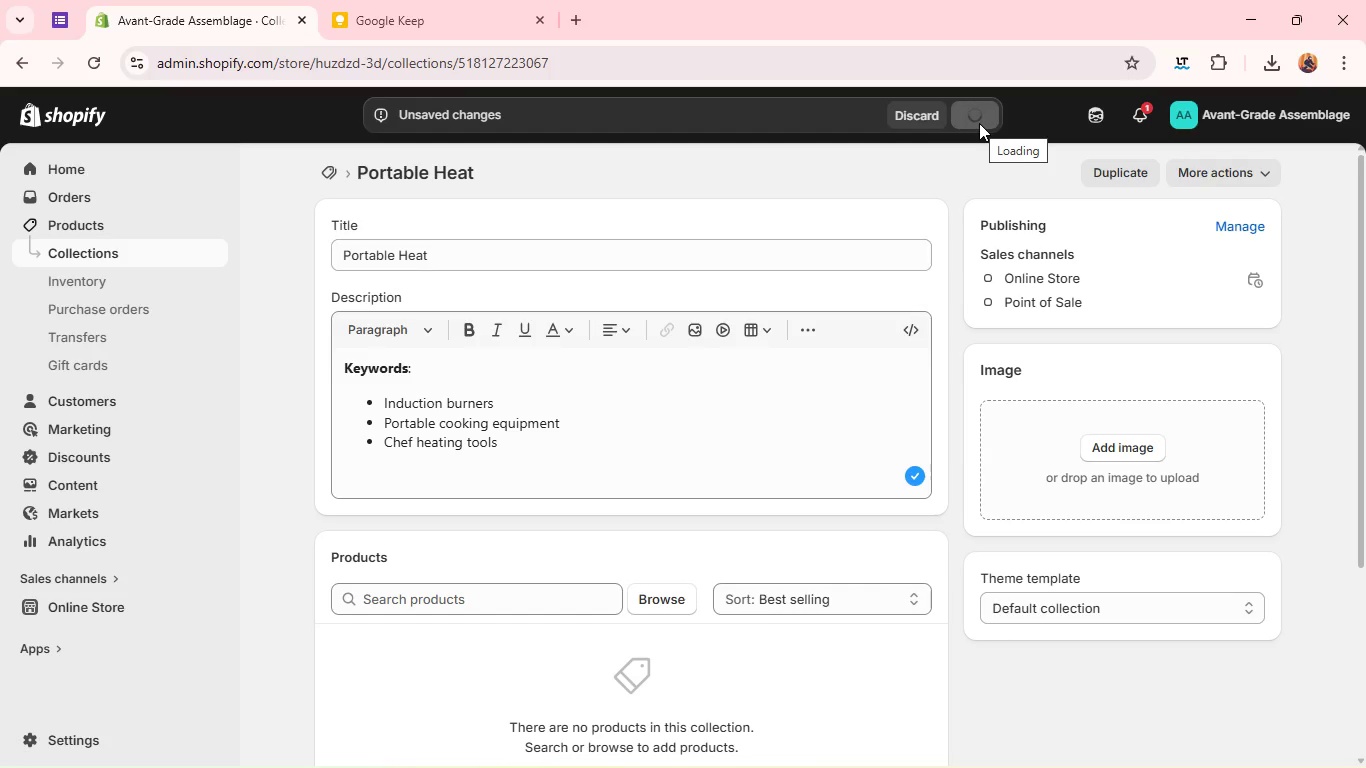 
left_click([167, 261])
 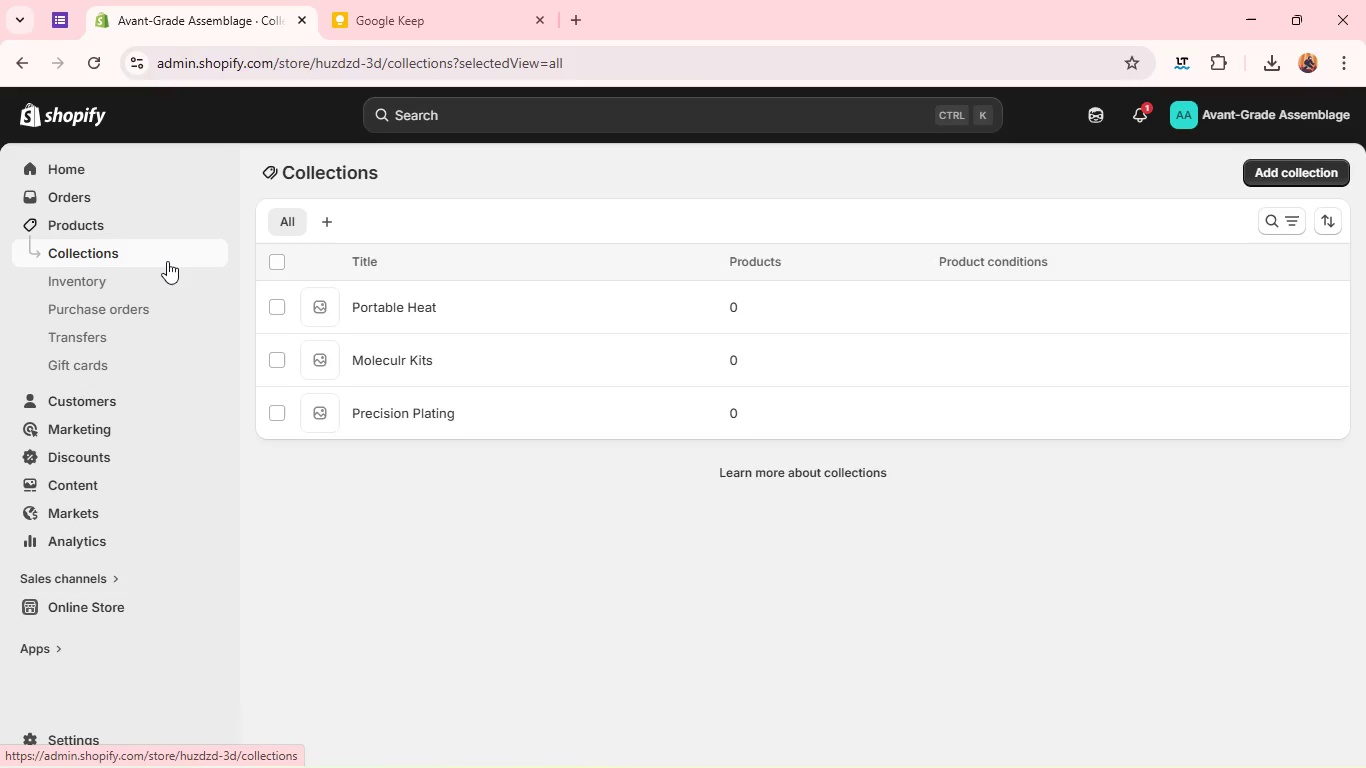 
wait(11.77)
 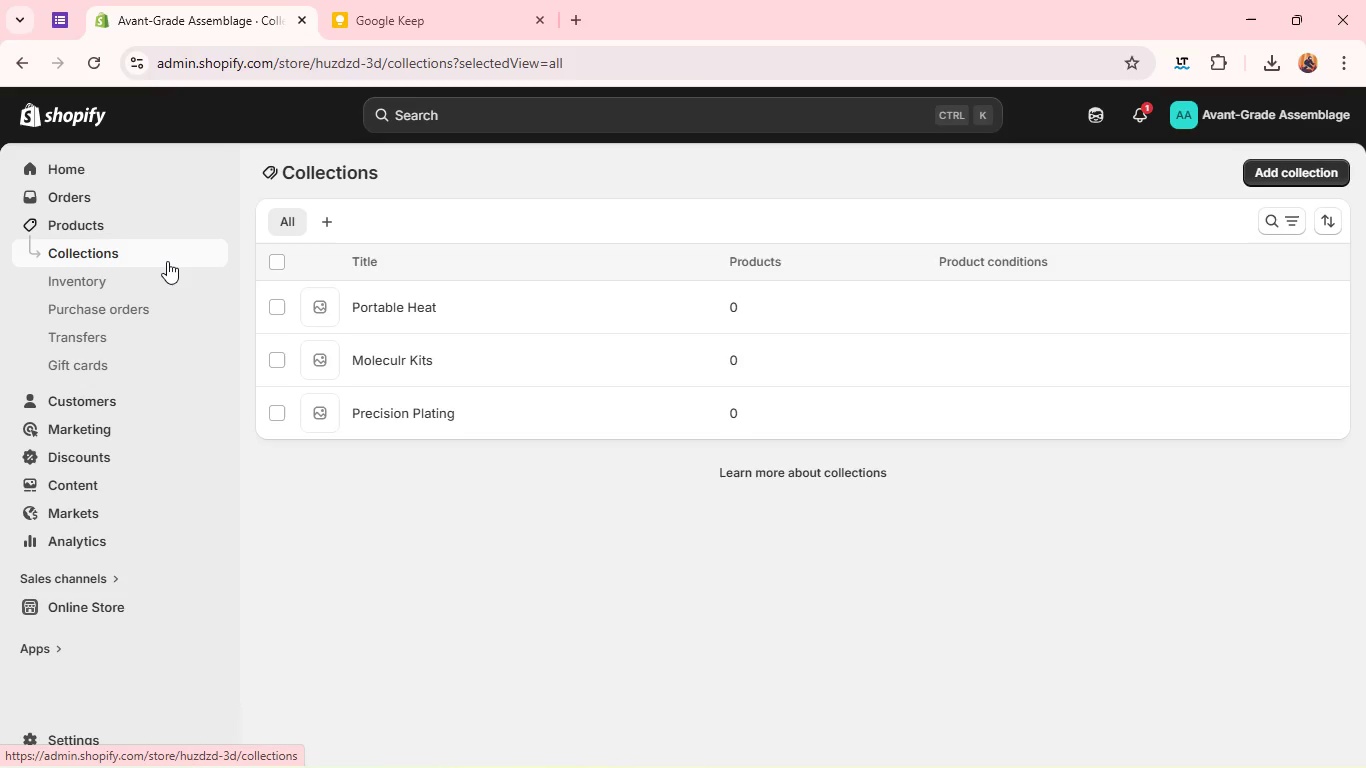 
left_click([130, 222])
 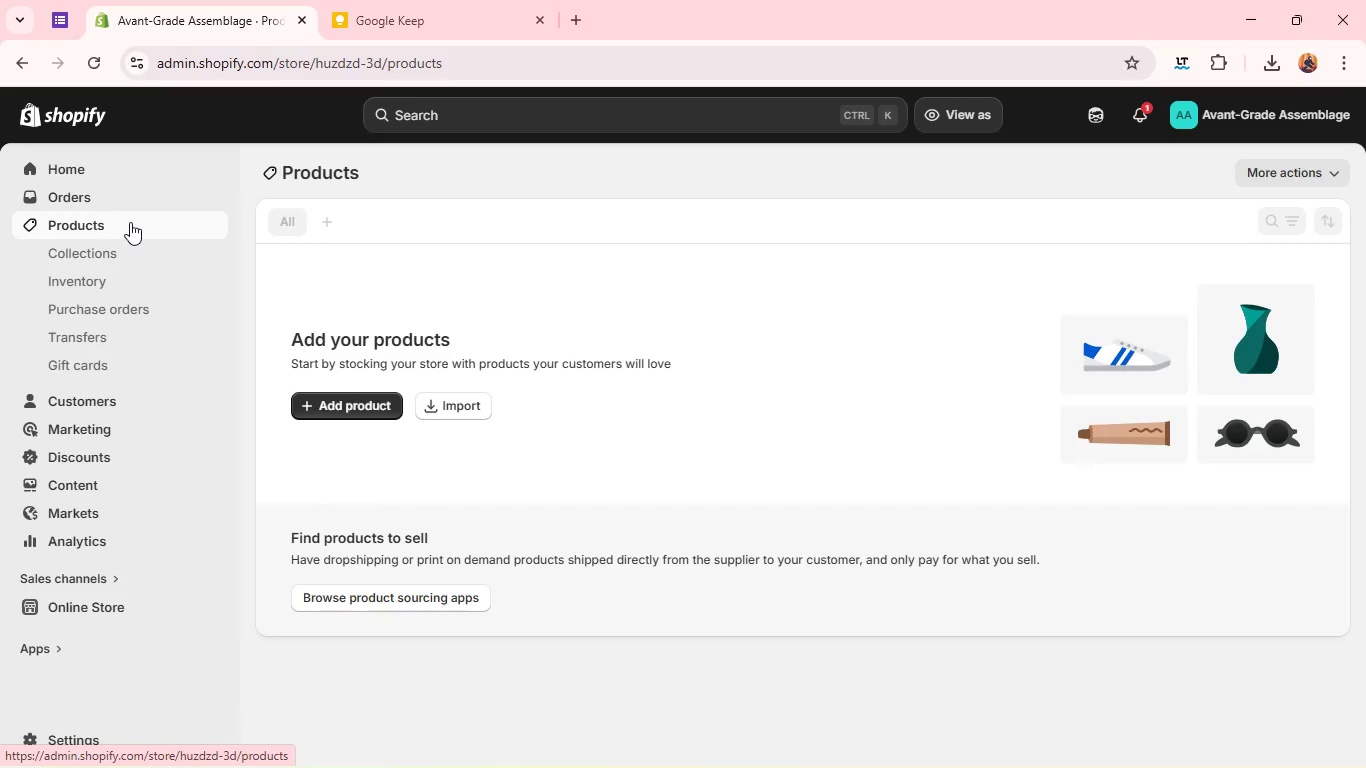 
wait(10.73)
 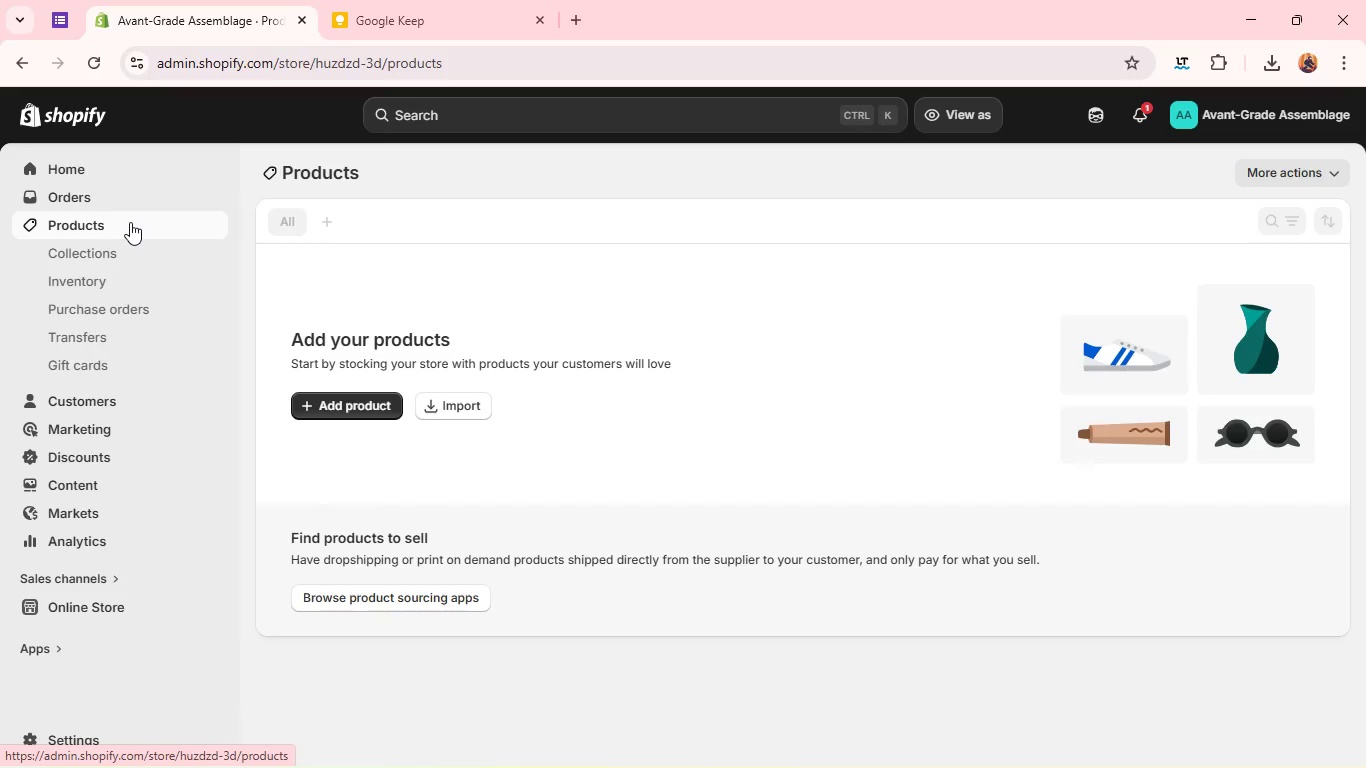 
left_click([362, 403])
 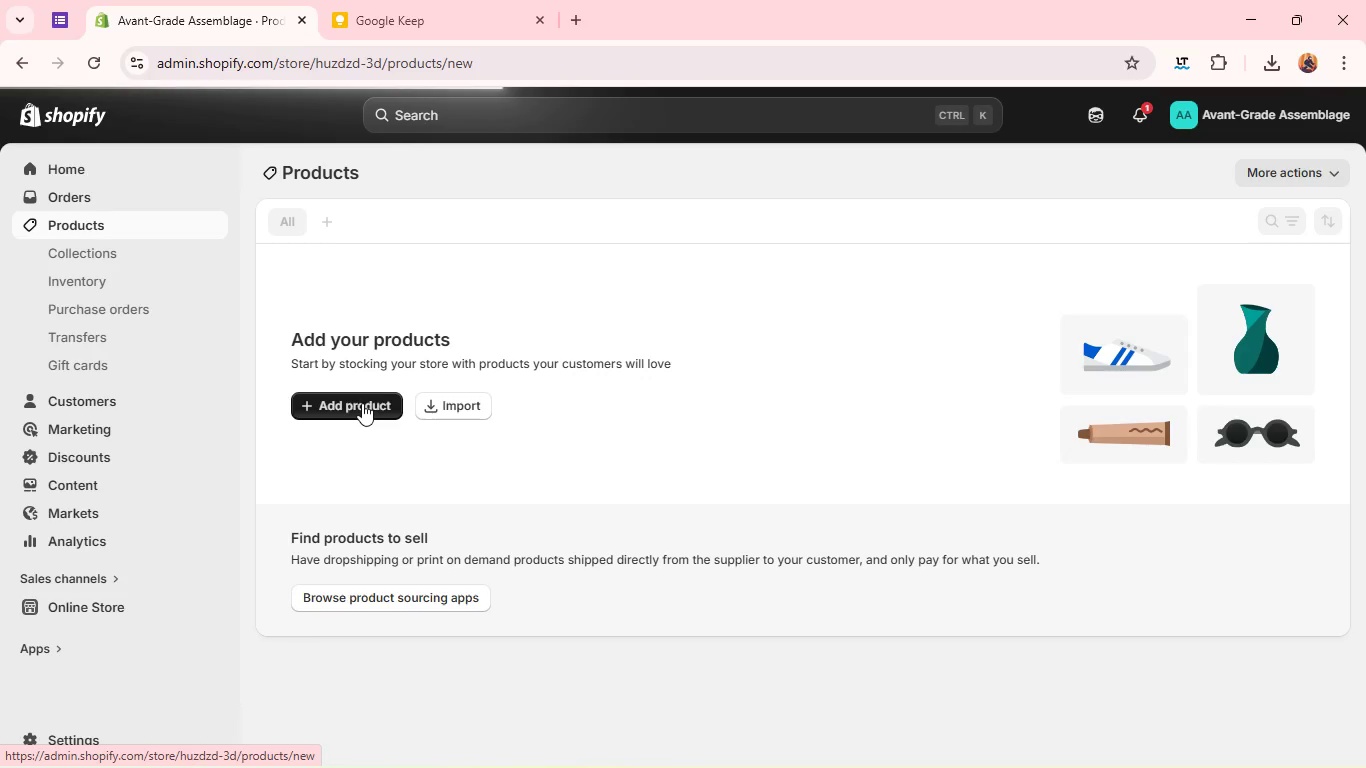 
wait(9.55)
 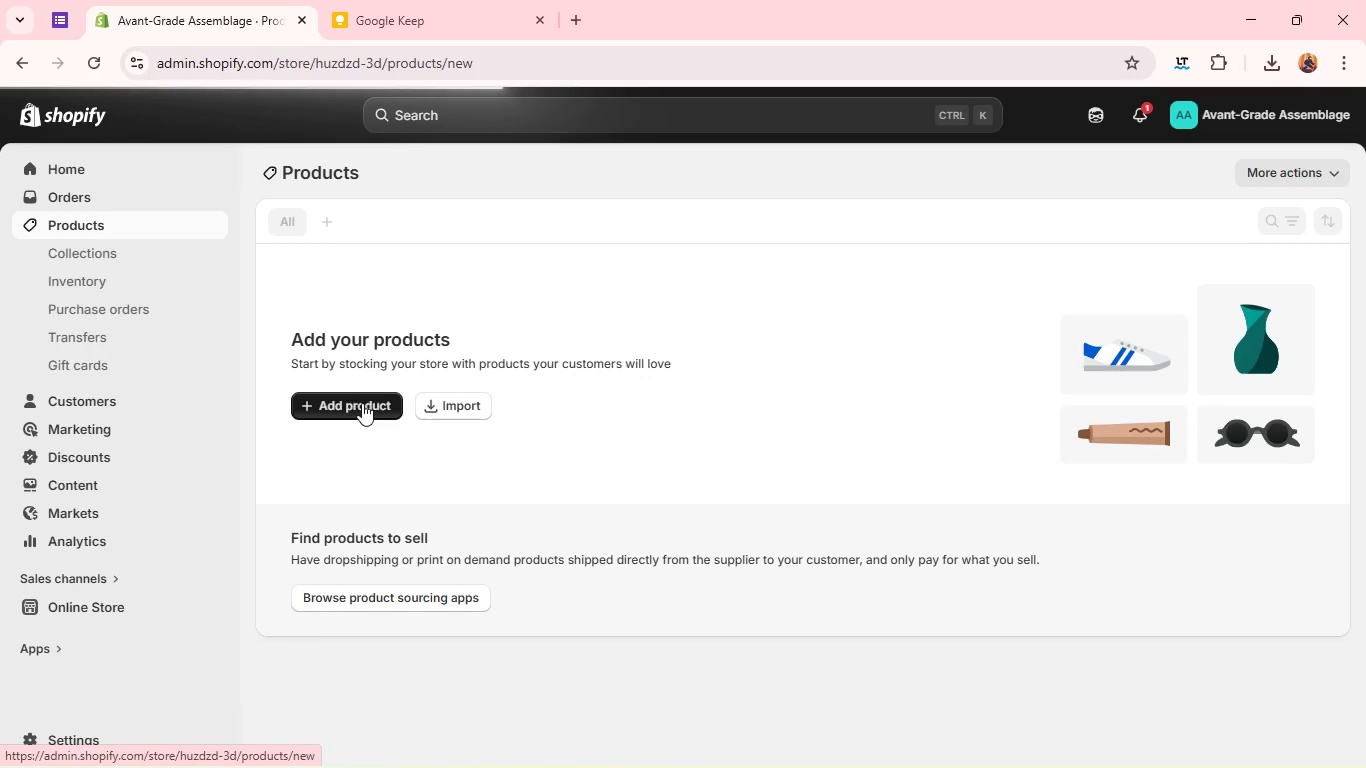 
left_click([410, 250])
 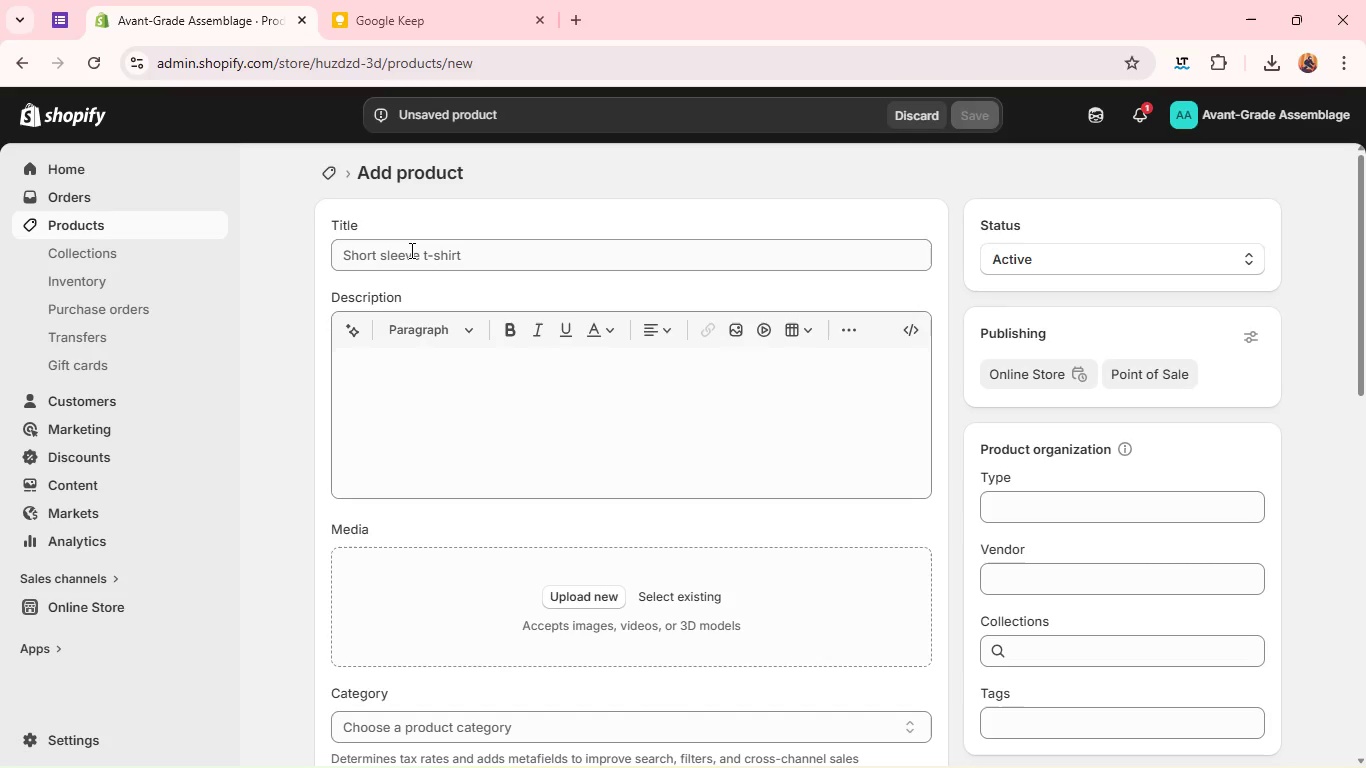 
wait(11.09)
 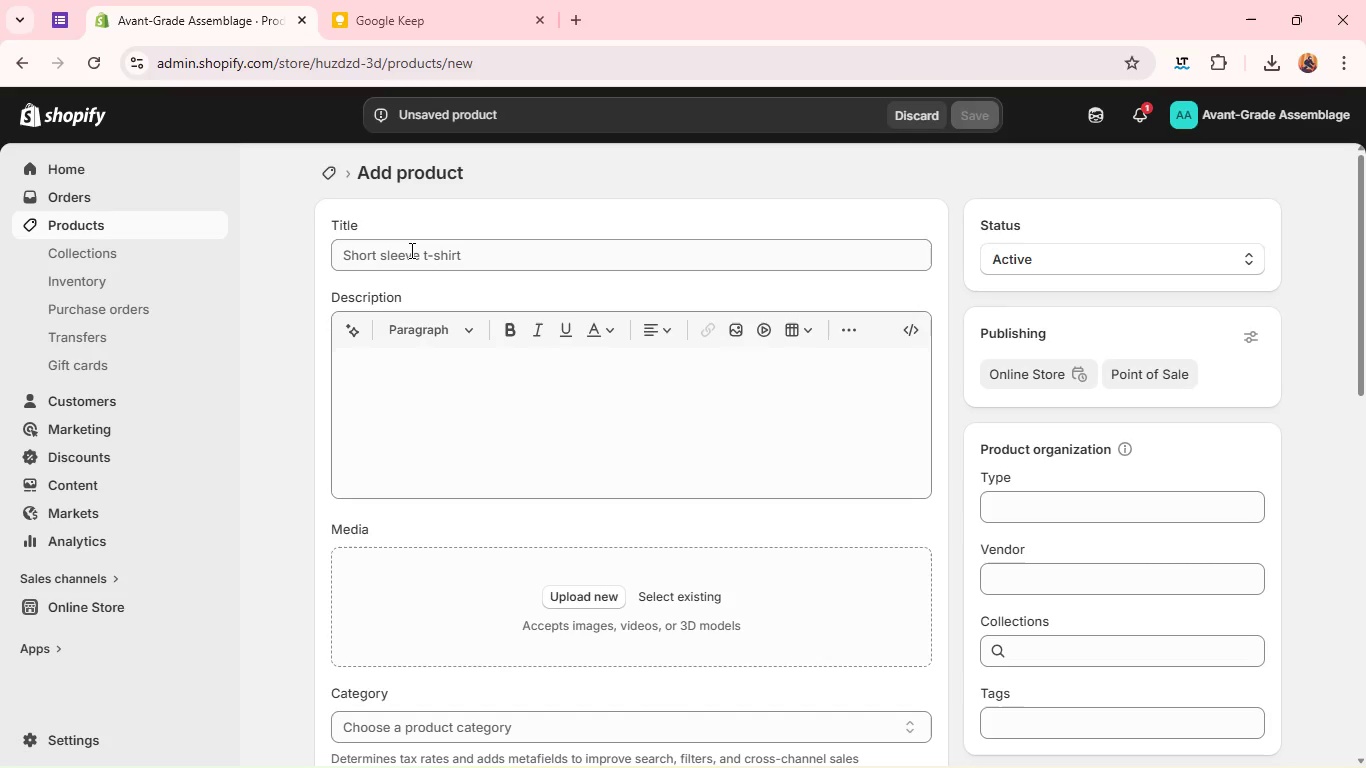 
double_click([410, 250])
 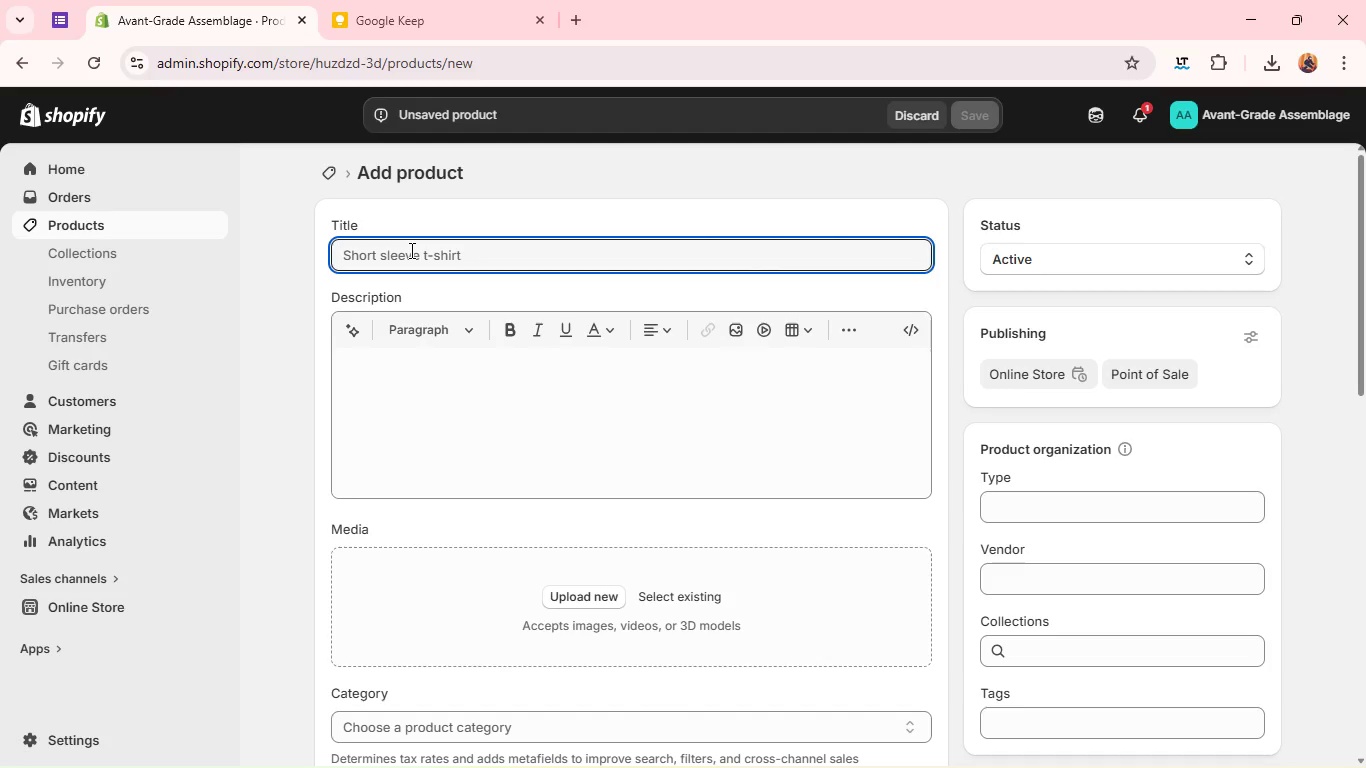 
type(Art)
 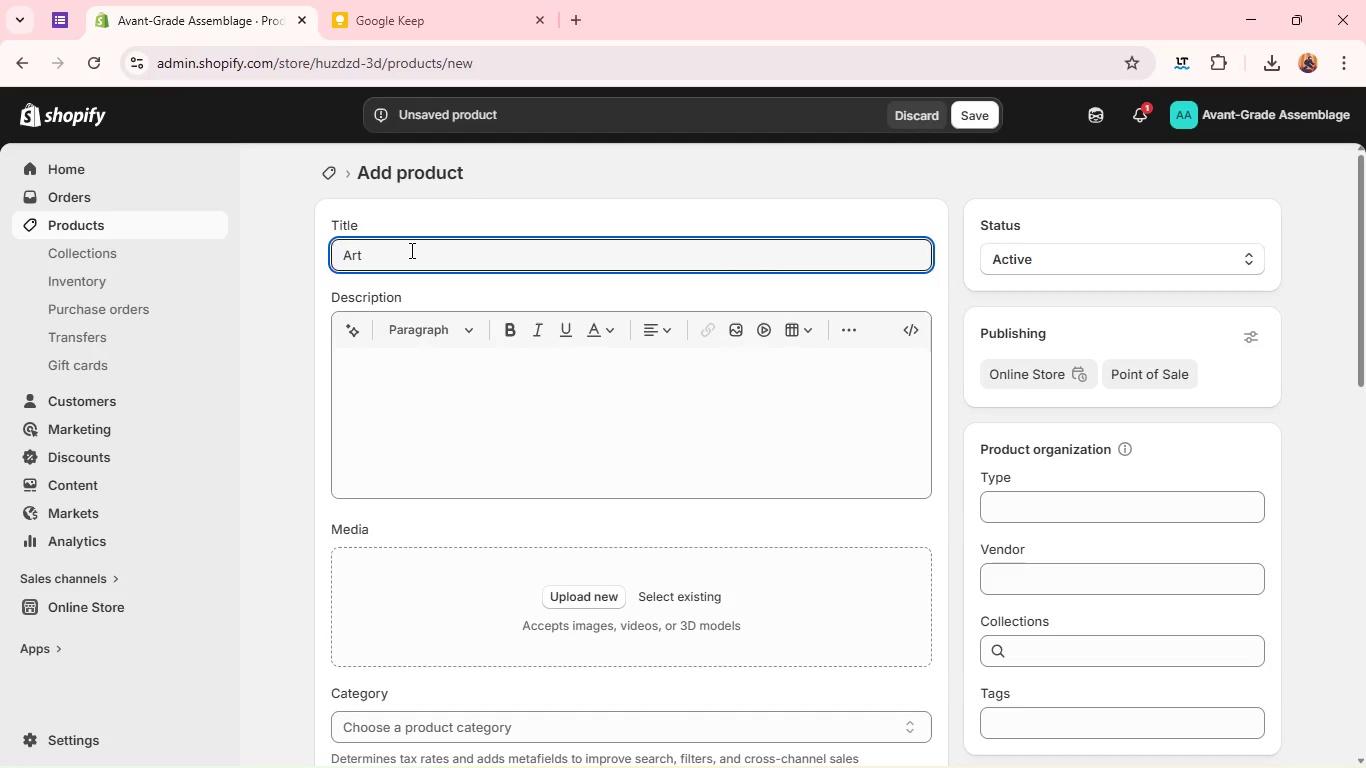 
type(isan Silicone Plating )
 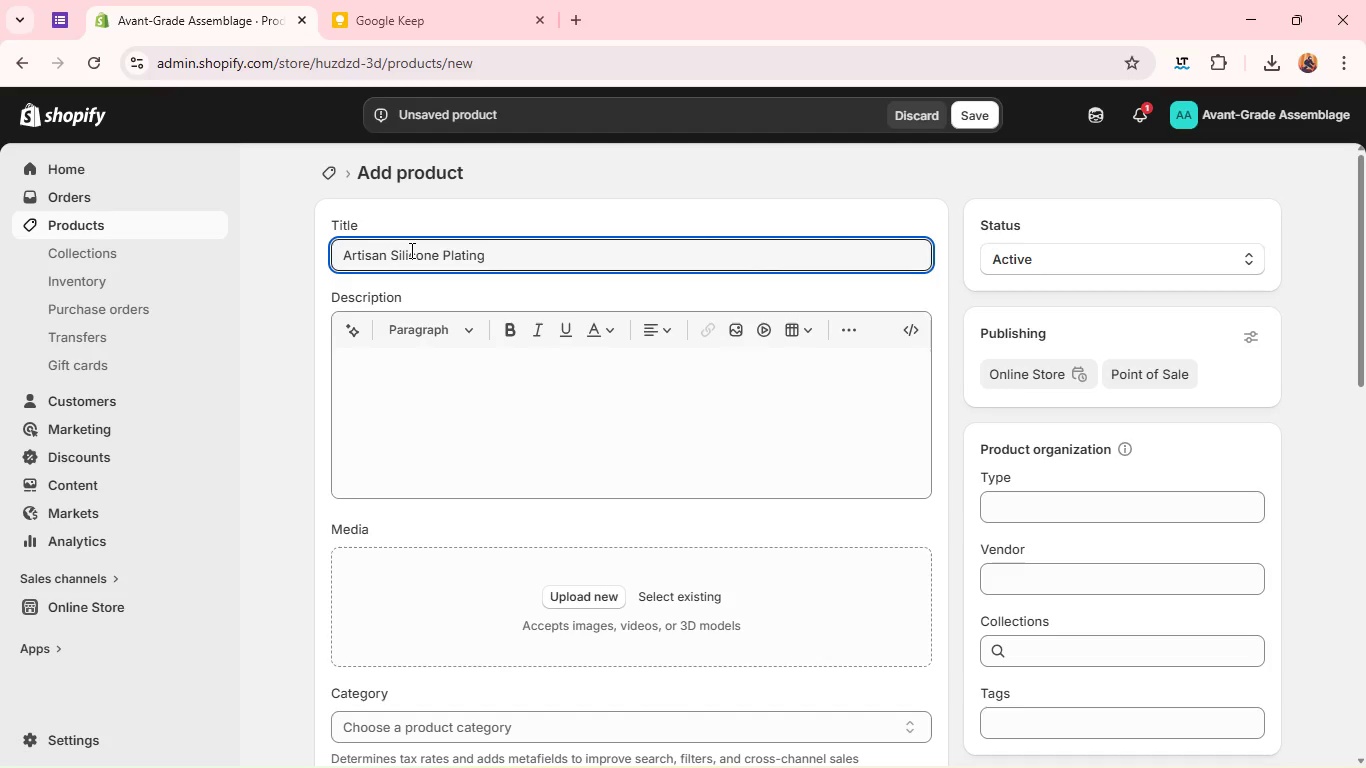 
key(Control+R)
 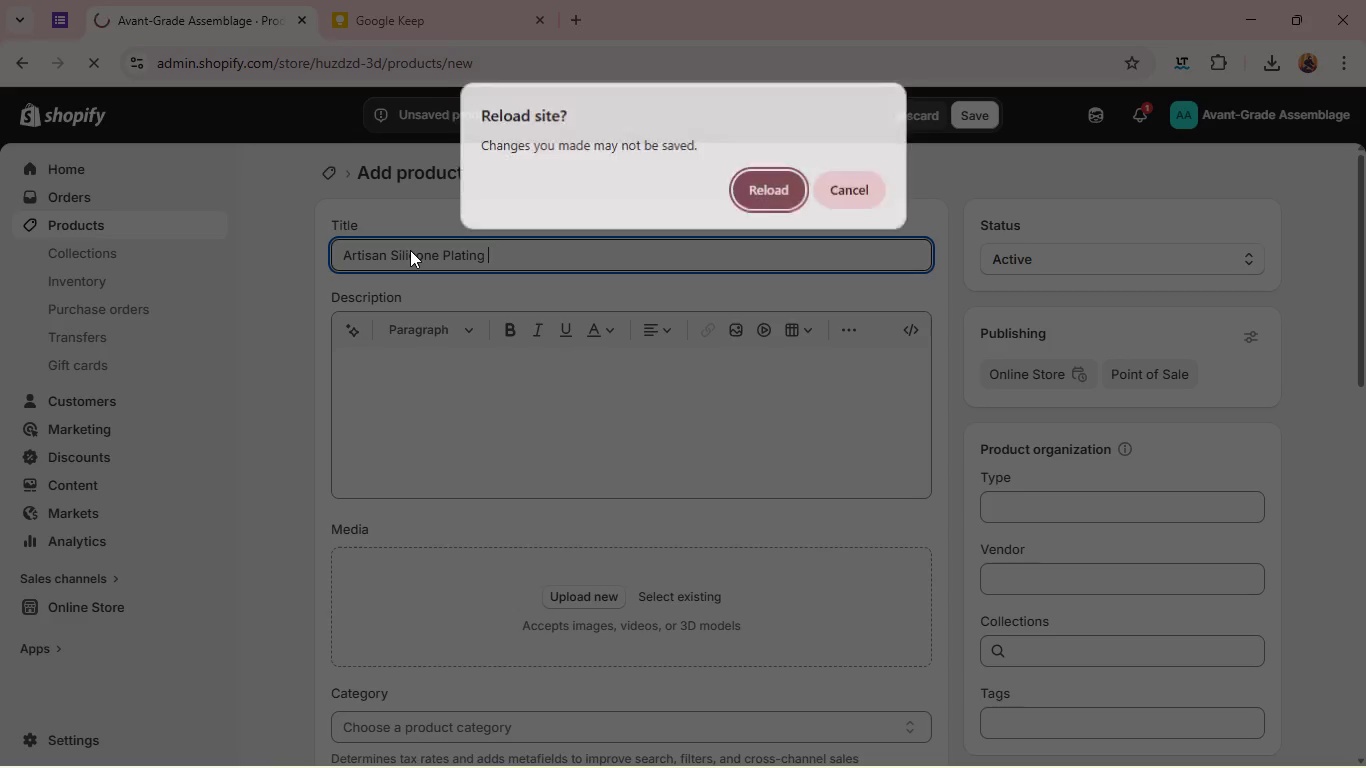 
key(I)
 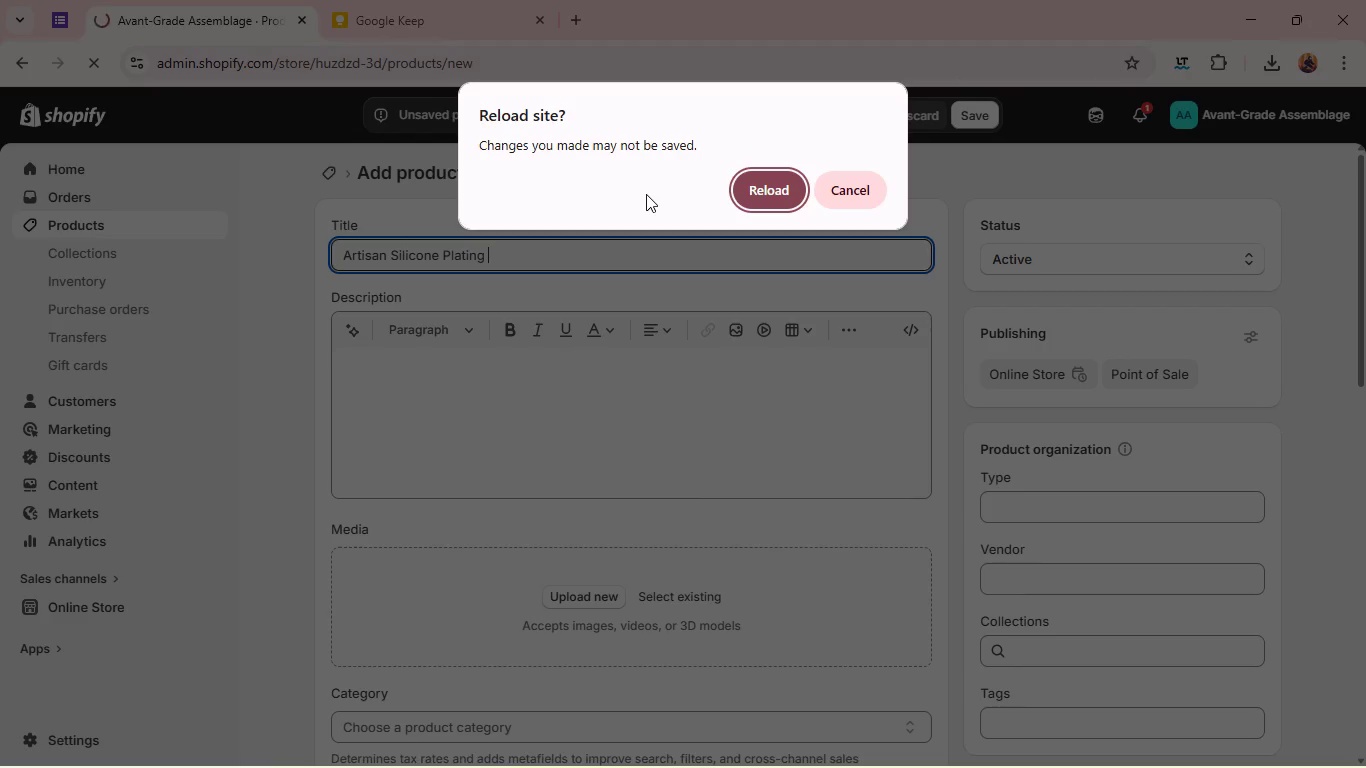 
wait(8.95)
 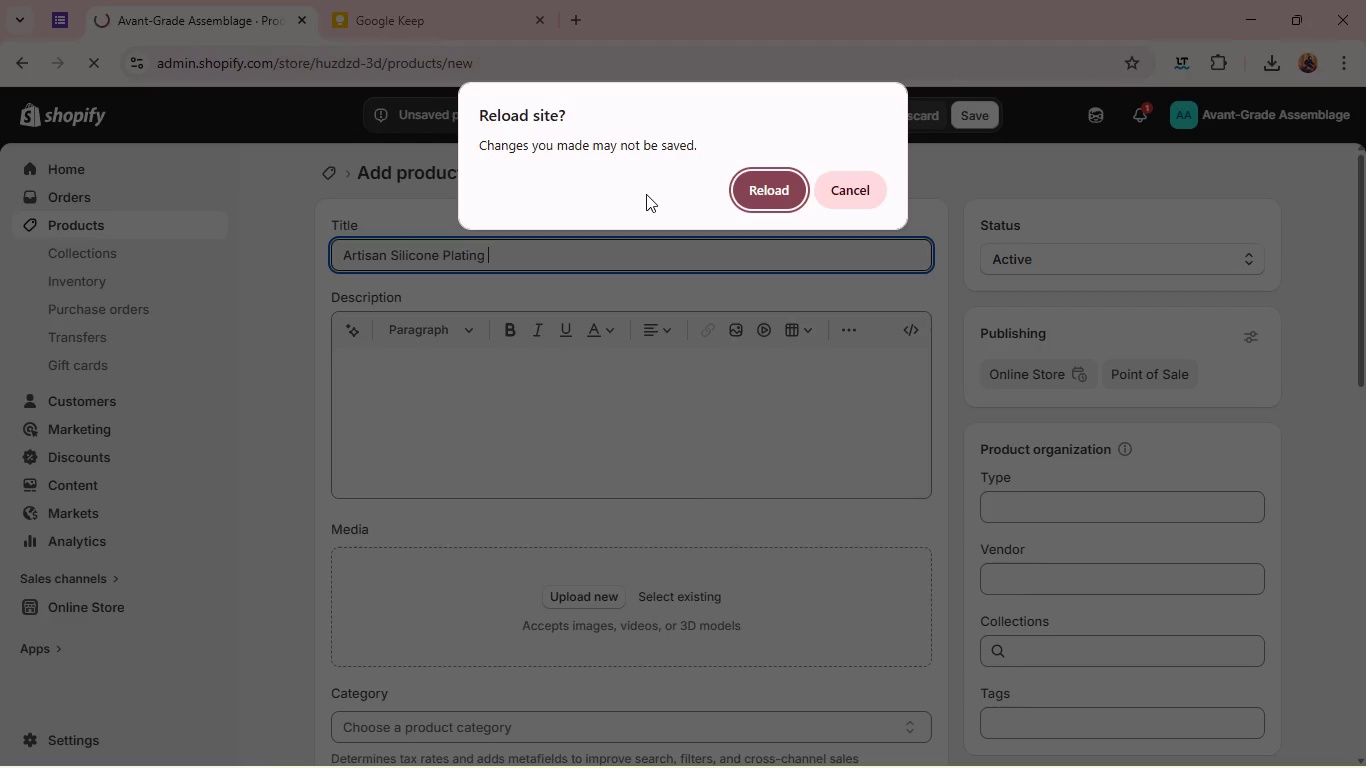 
left_click([847, 193])
 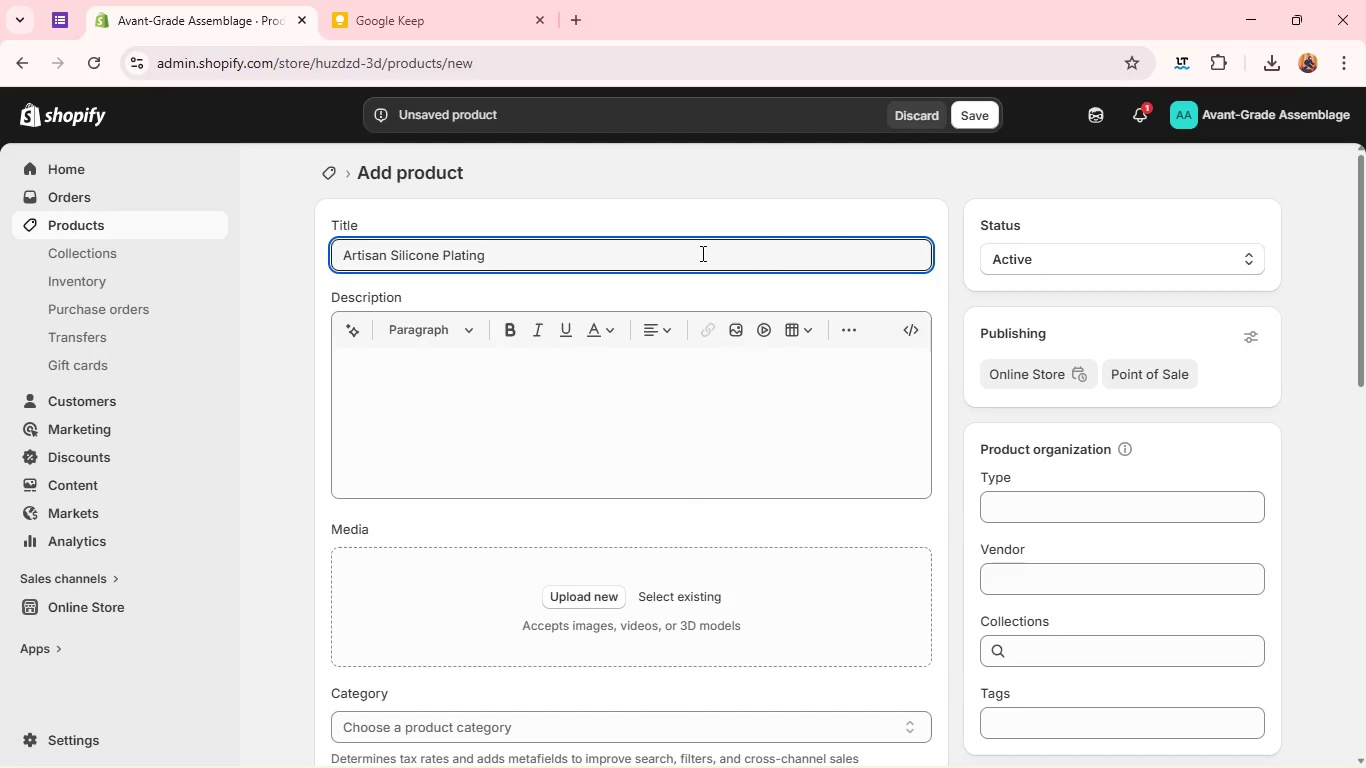 
wait(5.73)
 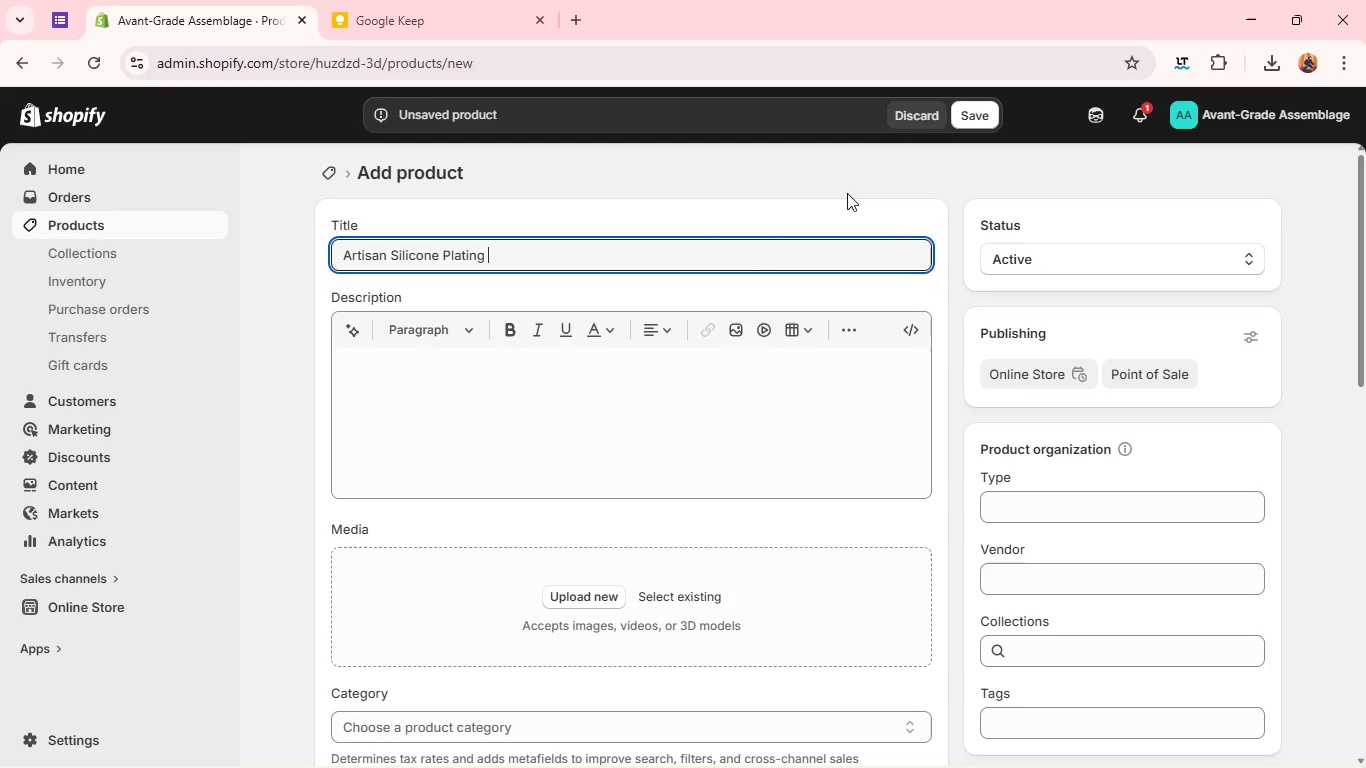 
type(Rign Set)
 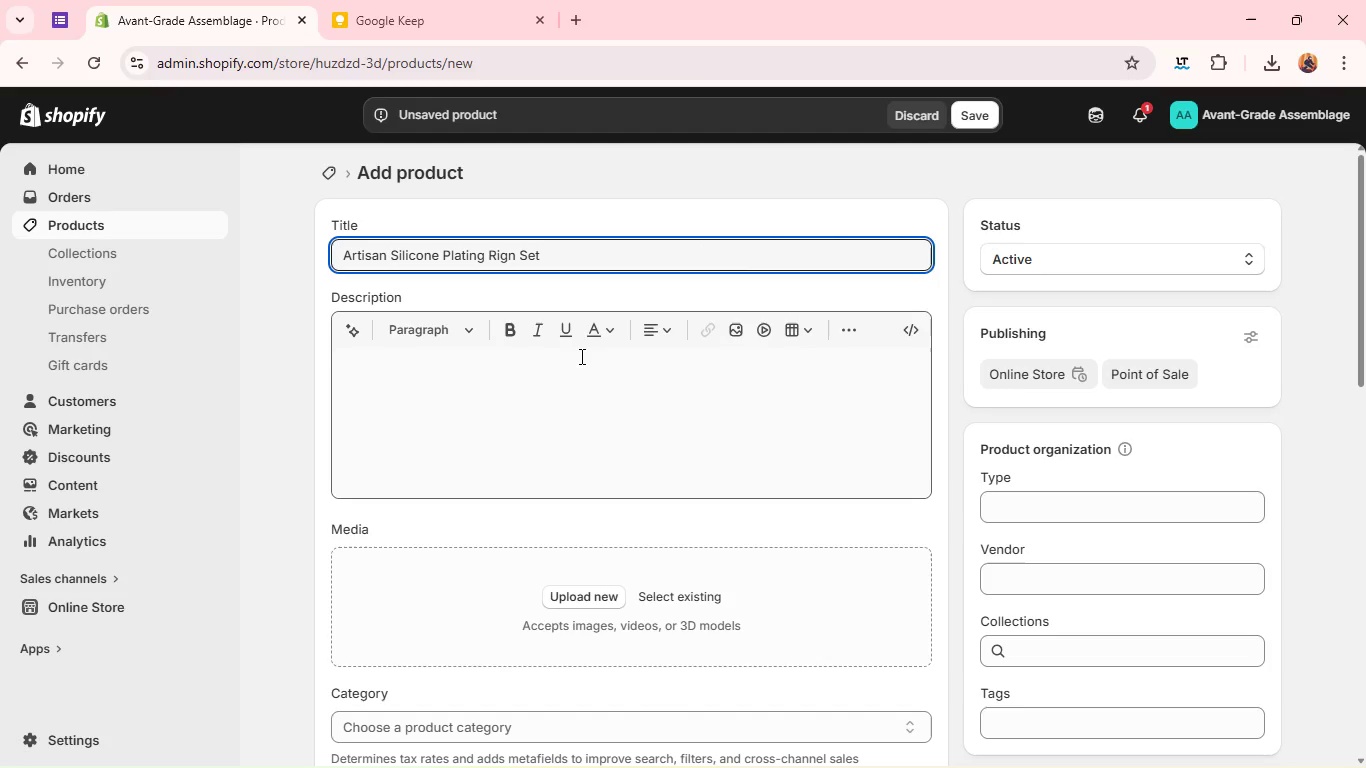 
left_click([578, 358])
 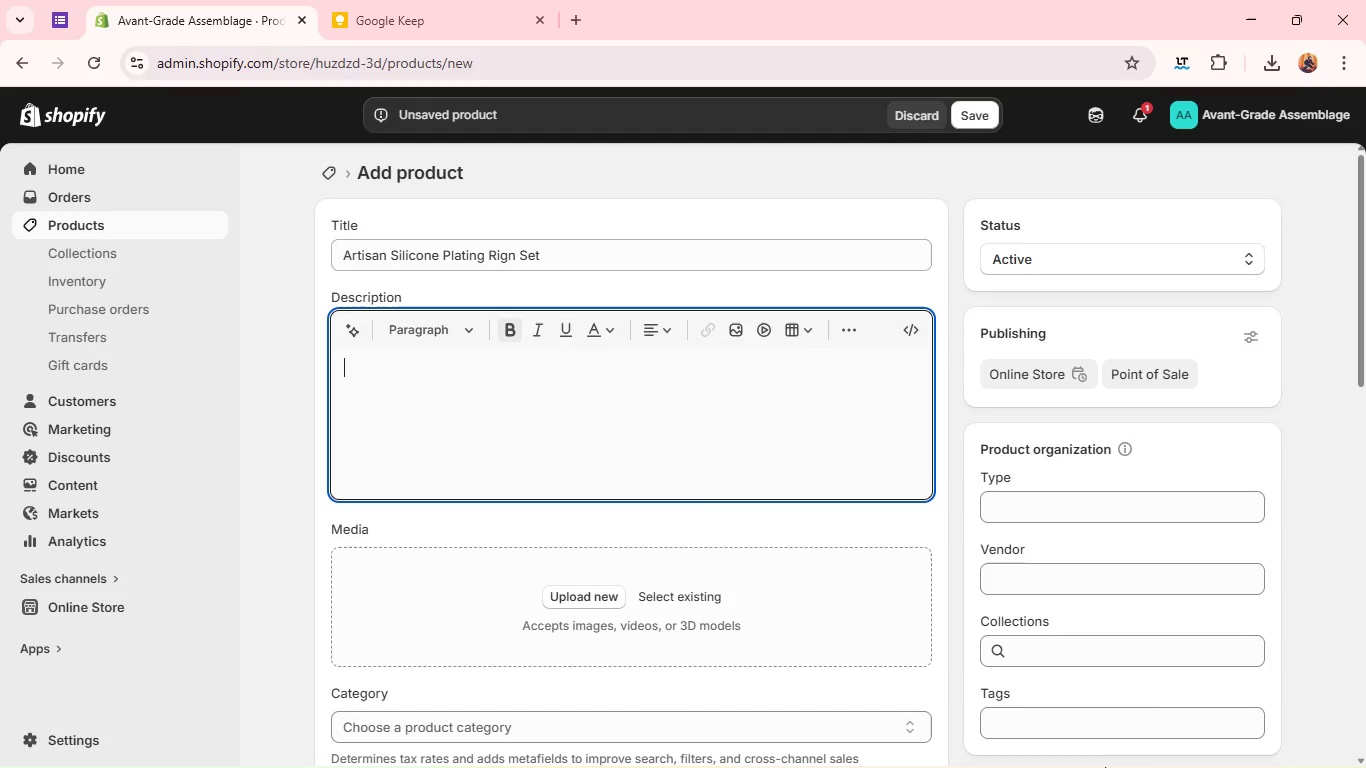 
wait(6.72)
 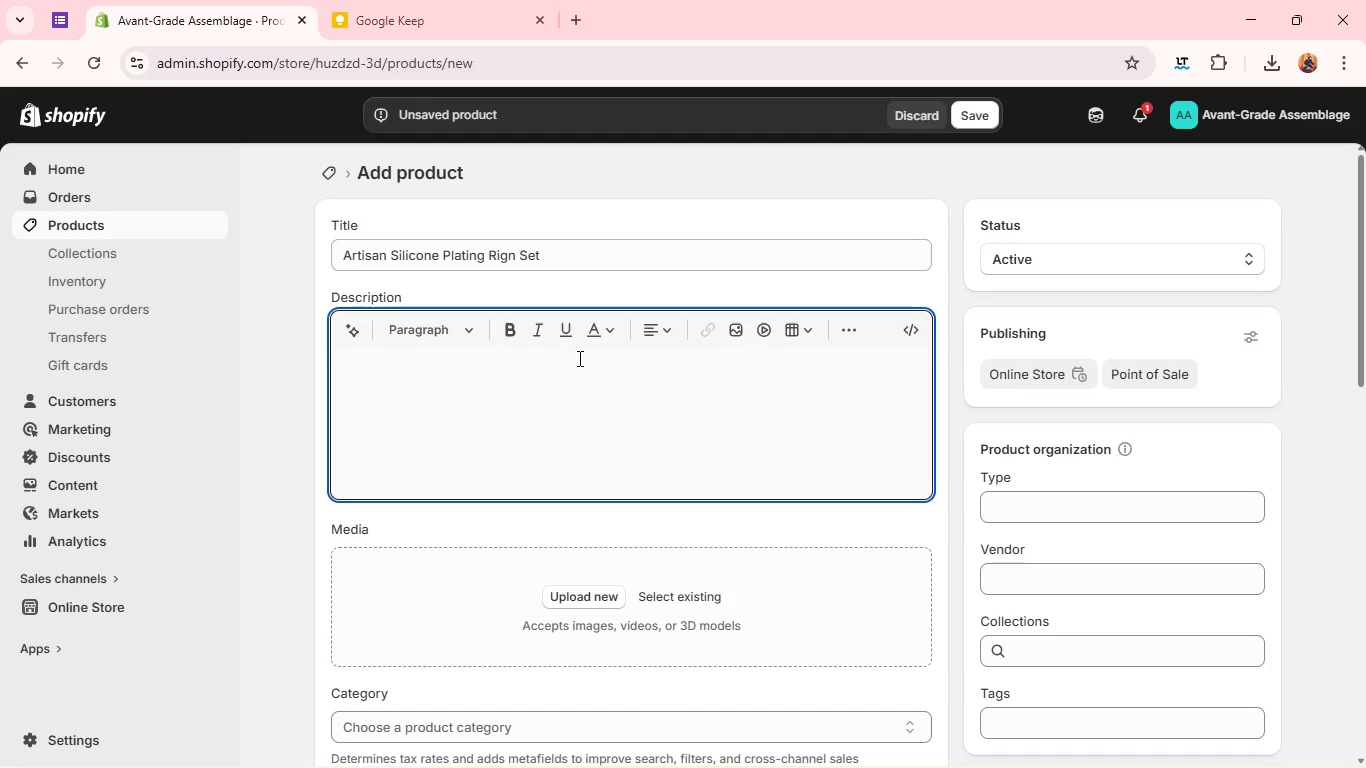 
left_click([440, 9])
 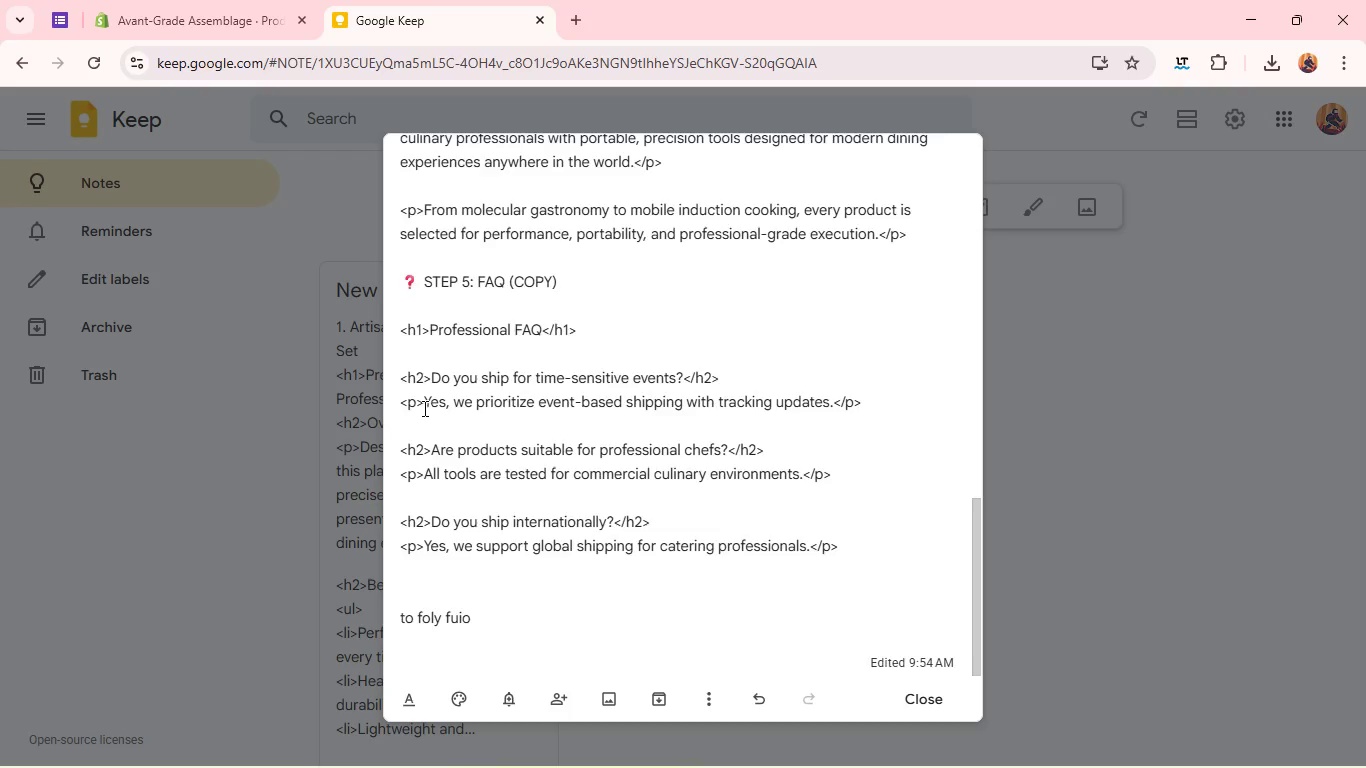 
scroll: coordinate [611, 355], scroll_direction: up, amount: 18.0
 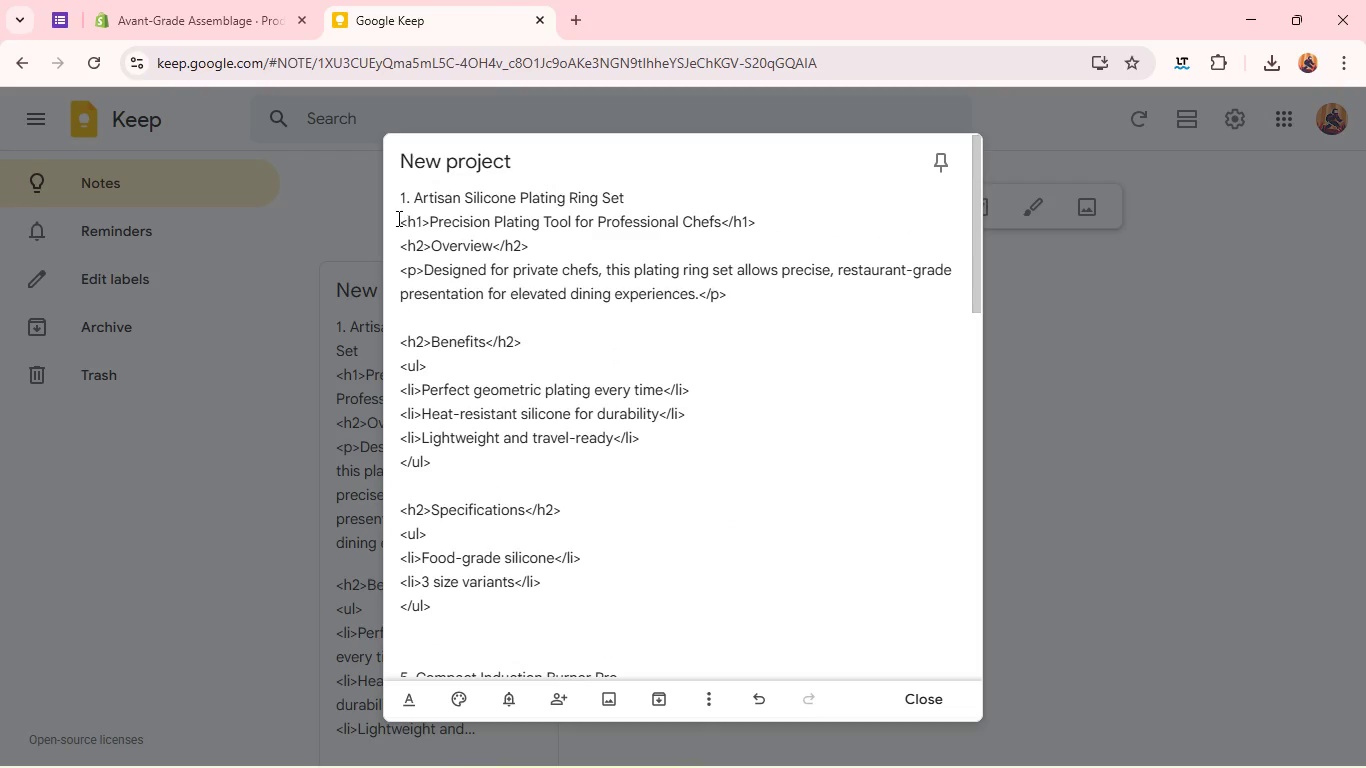 
left_click_drag(start_coordinate=[397, 218], to_coordinate=[659, 525])
 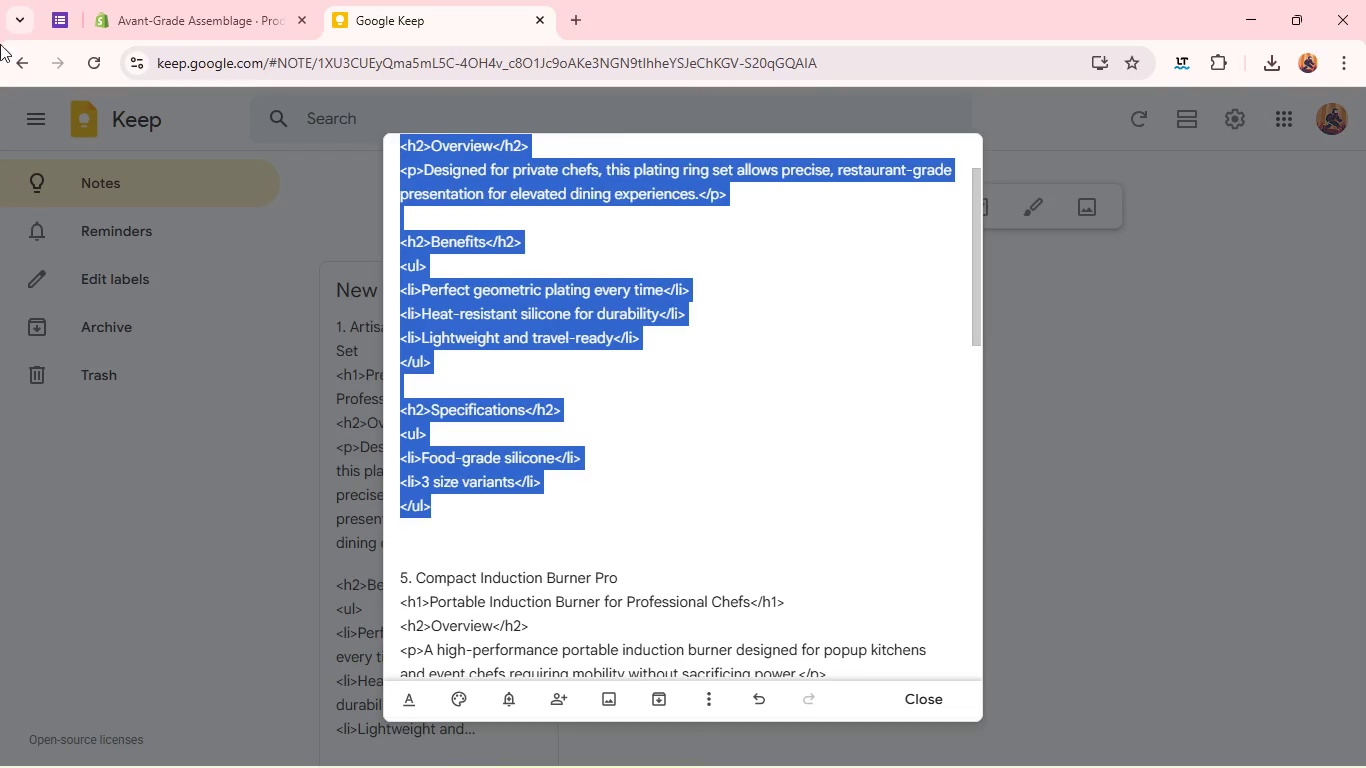 
scroll: coordinate [665, 573], scroll_direction: down, amount: 1.0
 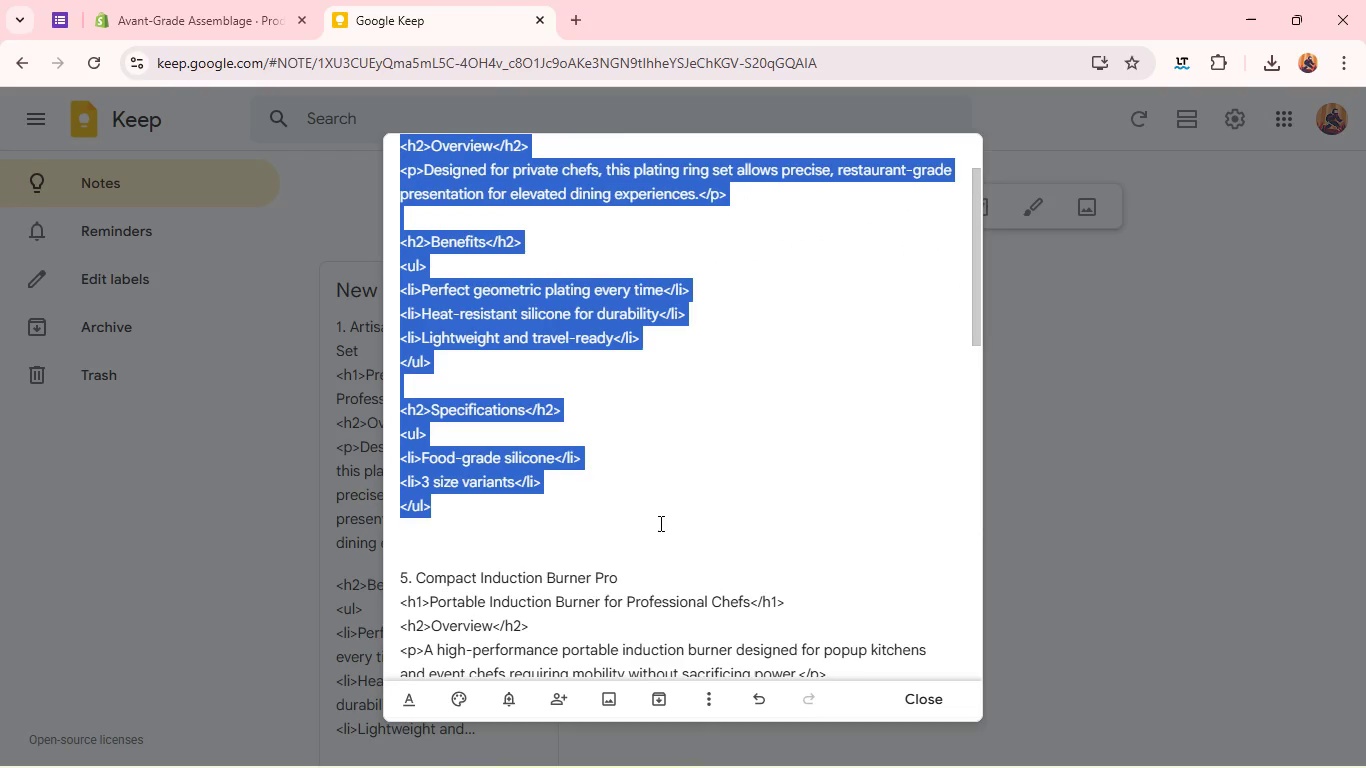 
key(Control+C)
 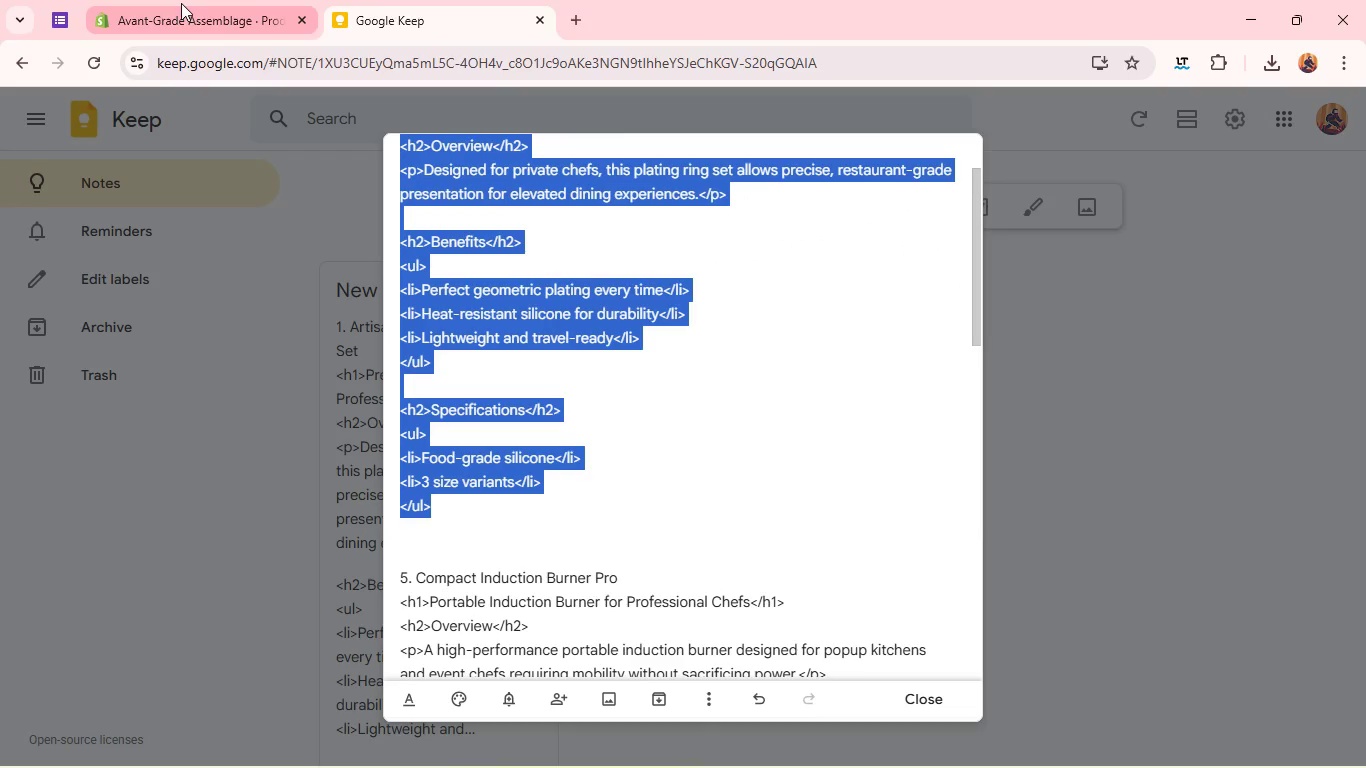 
left_click([181, 3])
 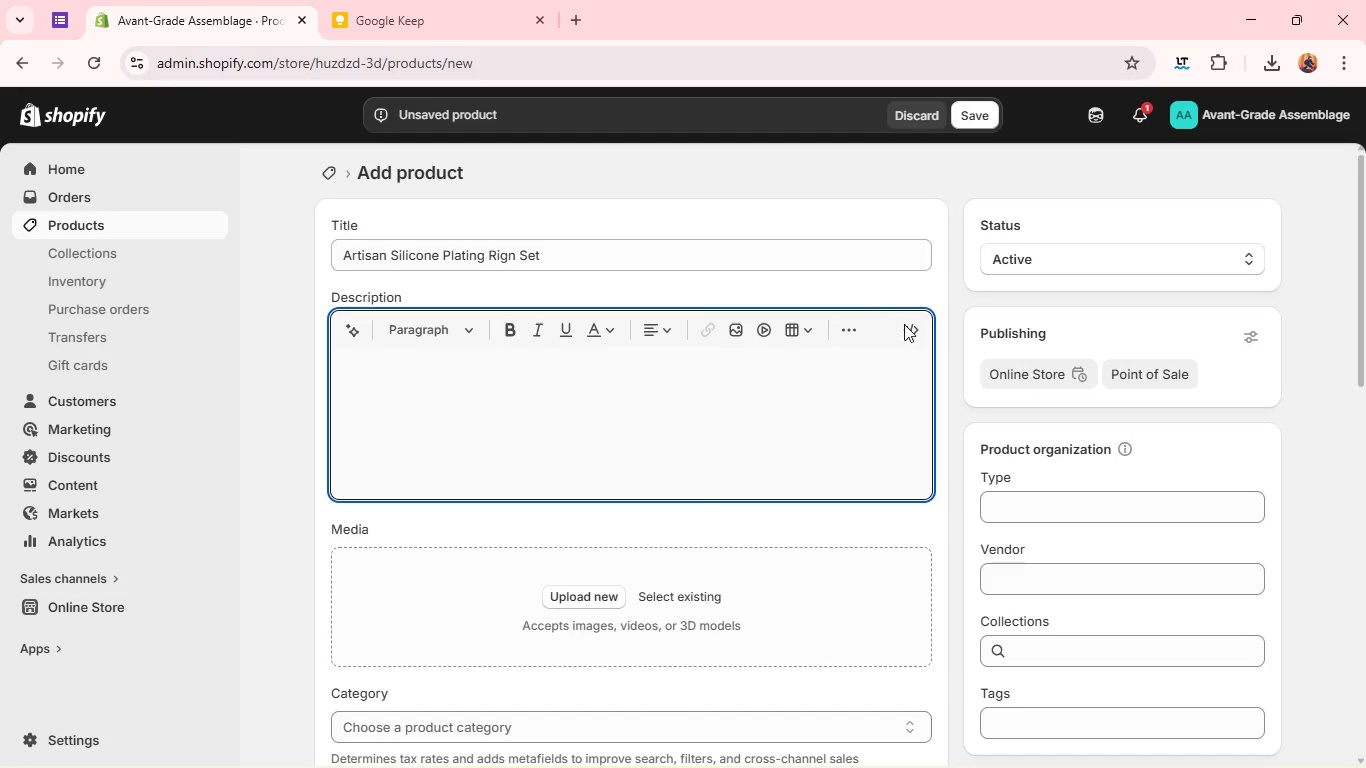 
left_click([905, 324])
 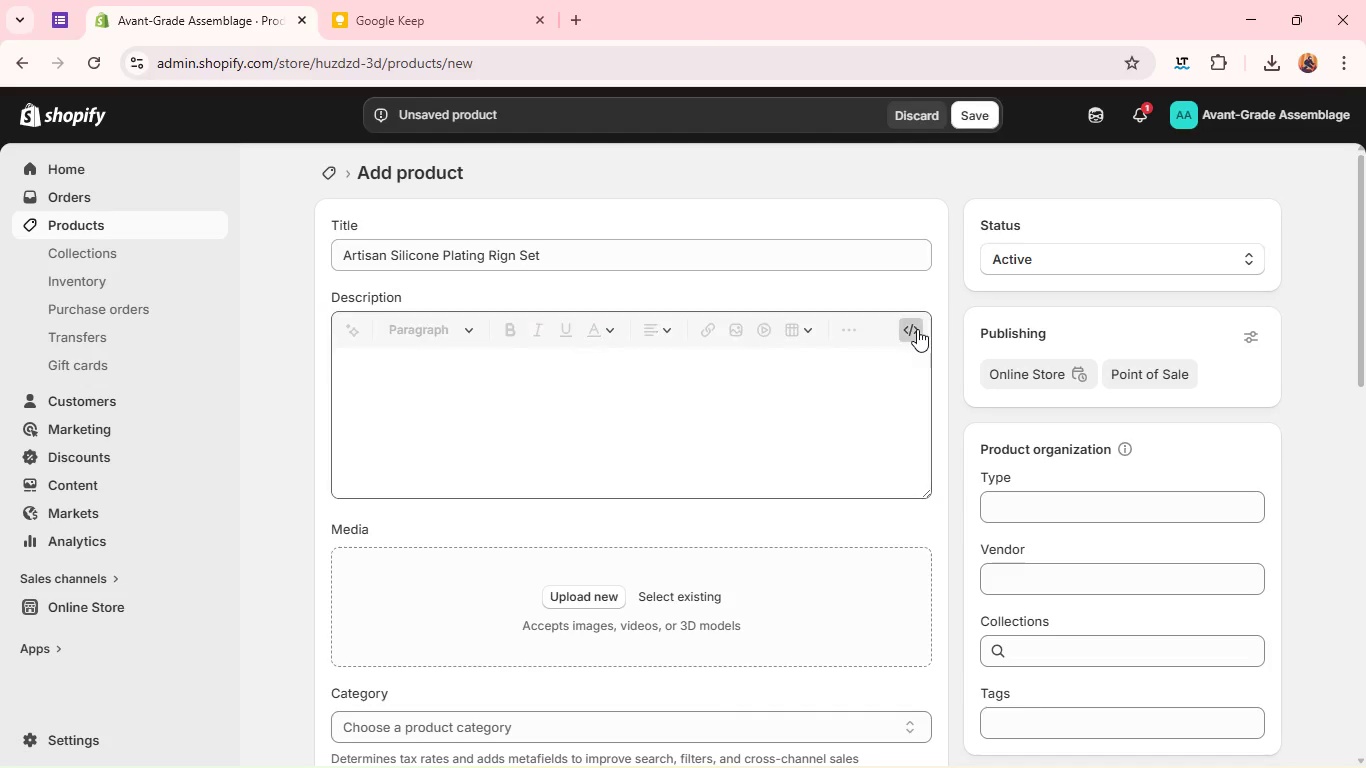 
left_click([917, 329])
 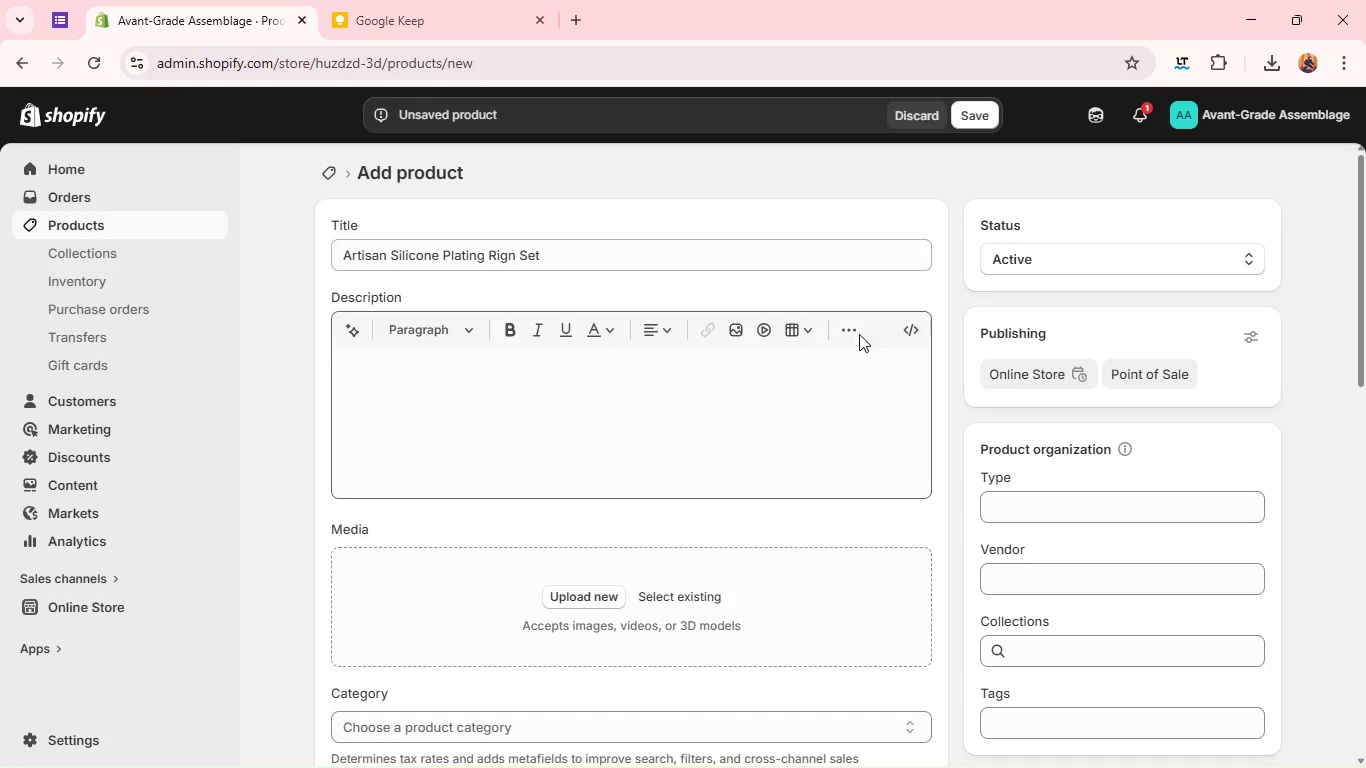 
left_click([904, 328])
 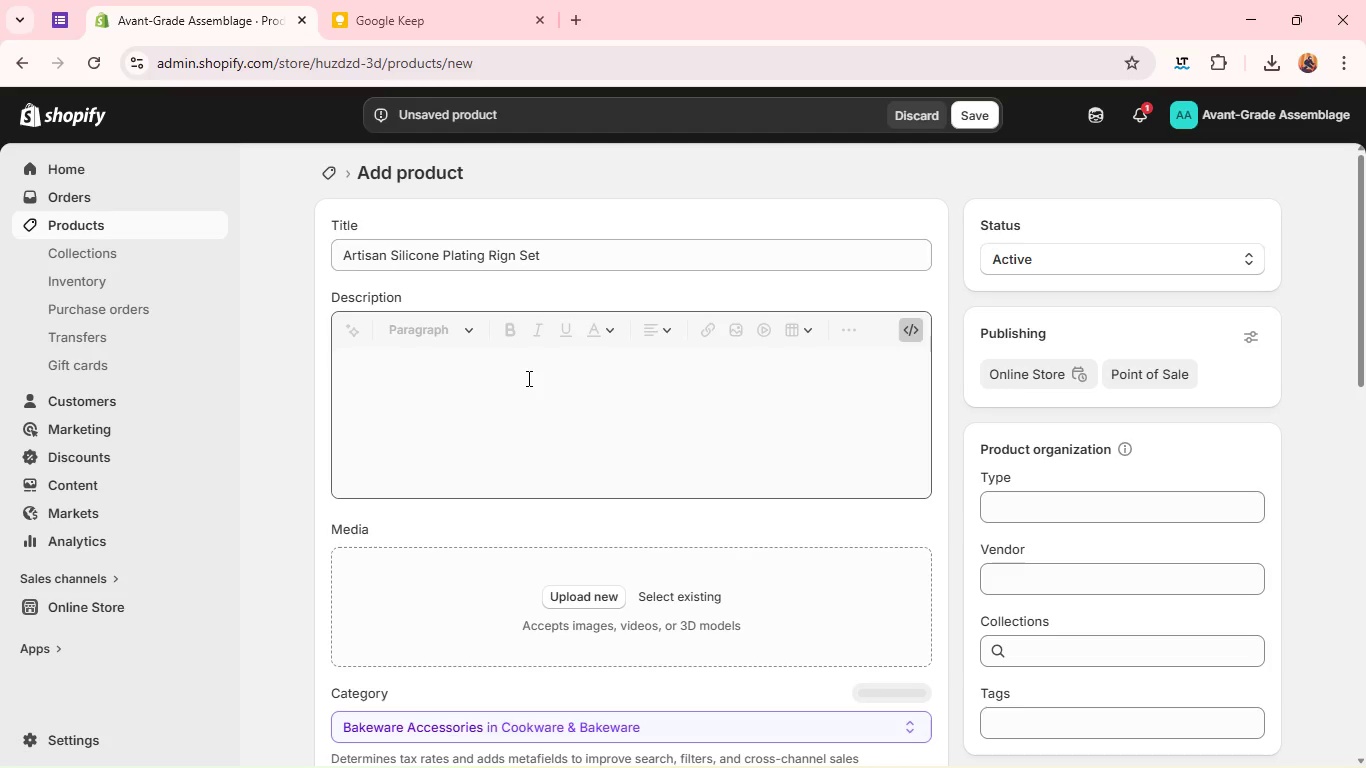 
left_click([527, 378])
 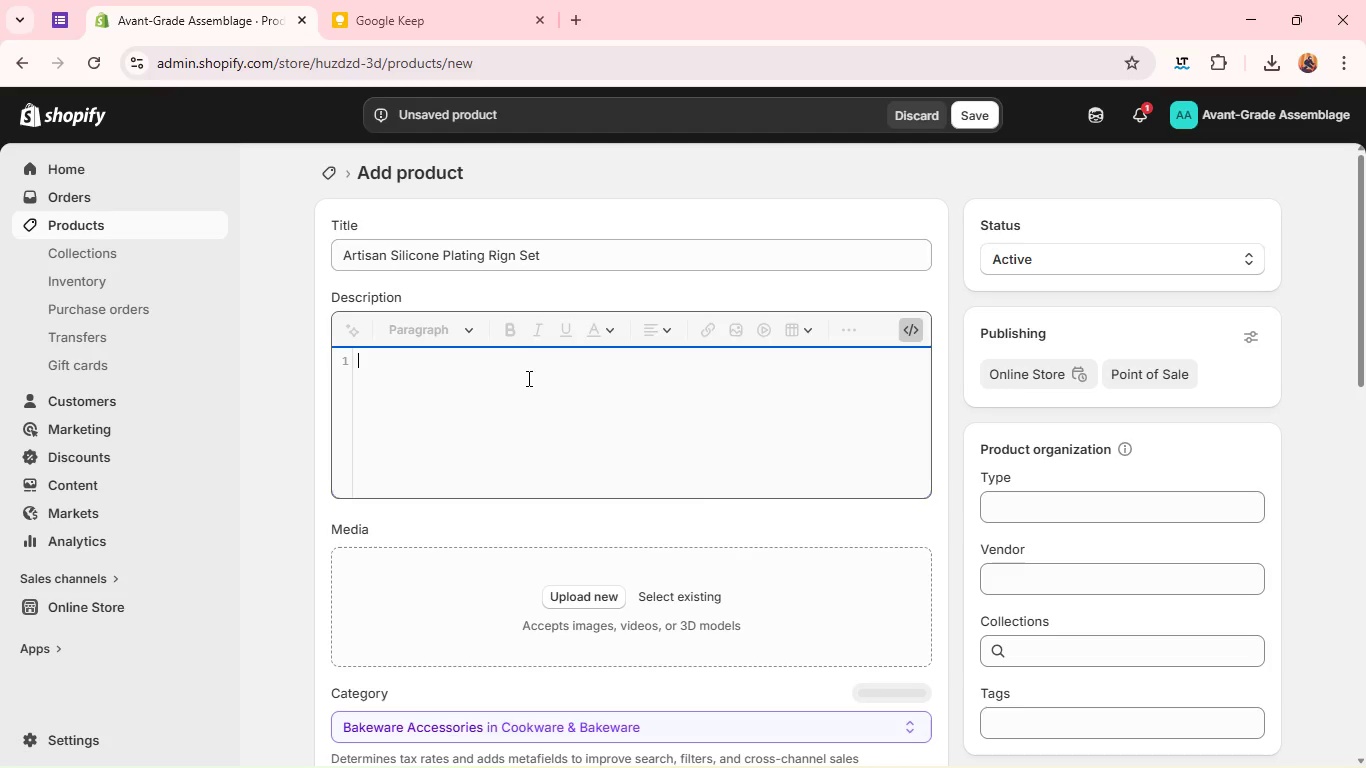 
key(Control+V)
 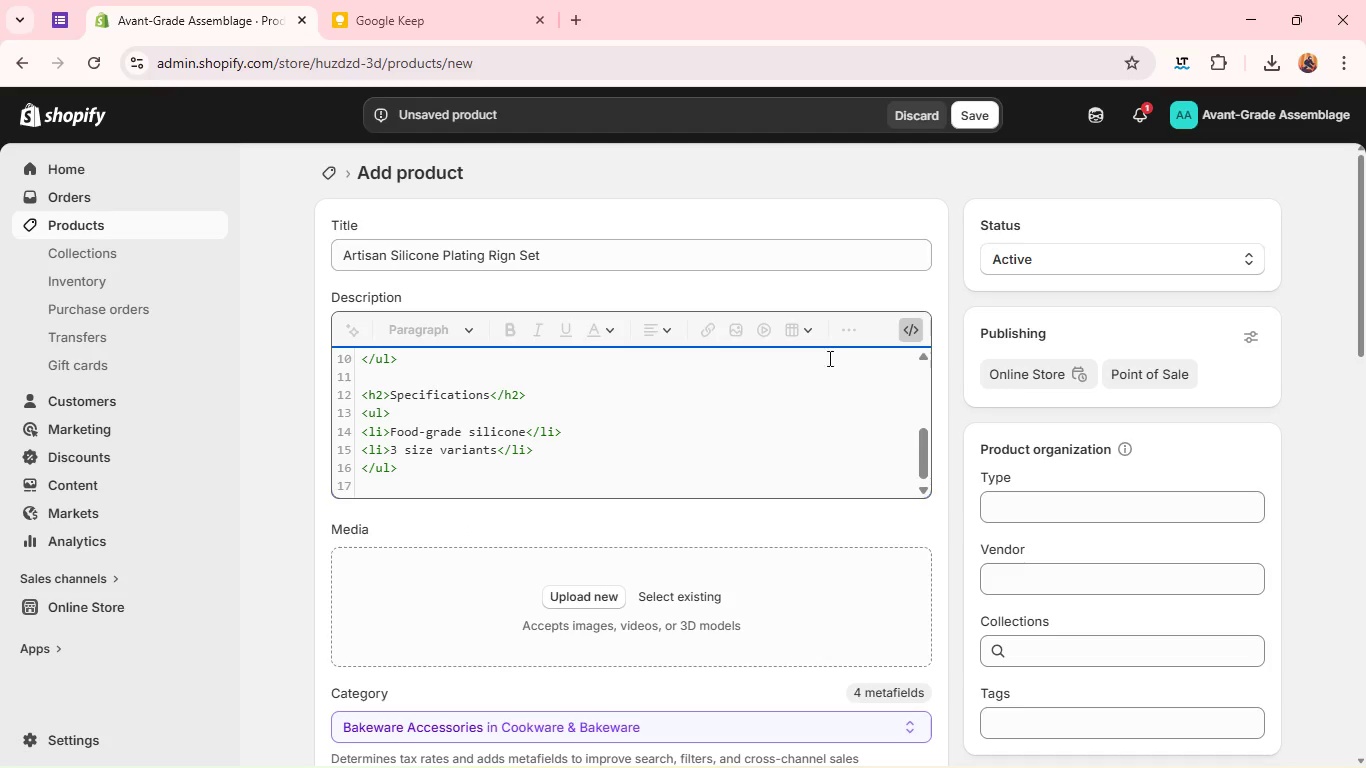 
left_click([907, 332])
 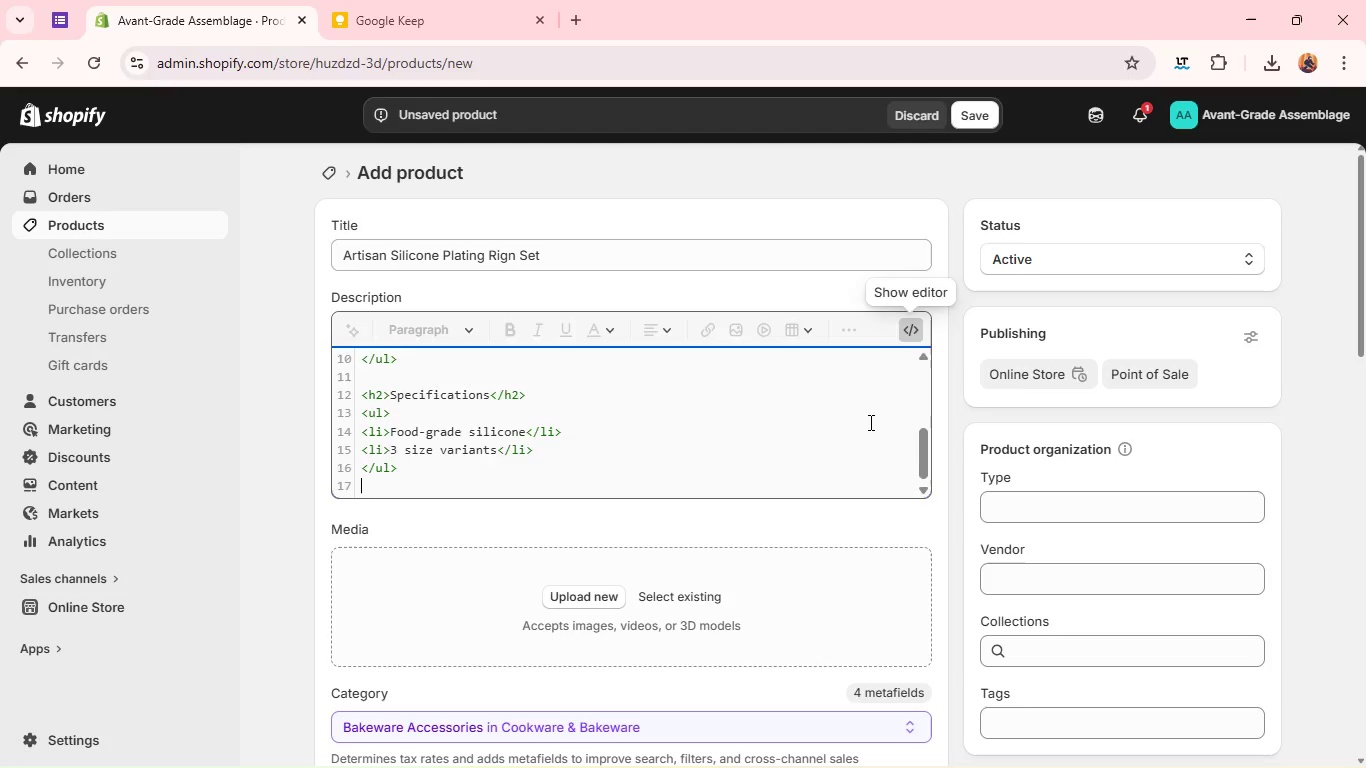 
mouse_move([846, 422])
 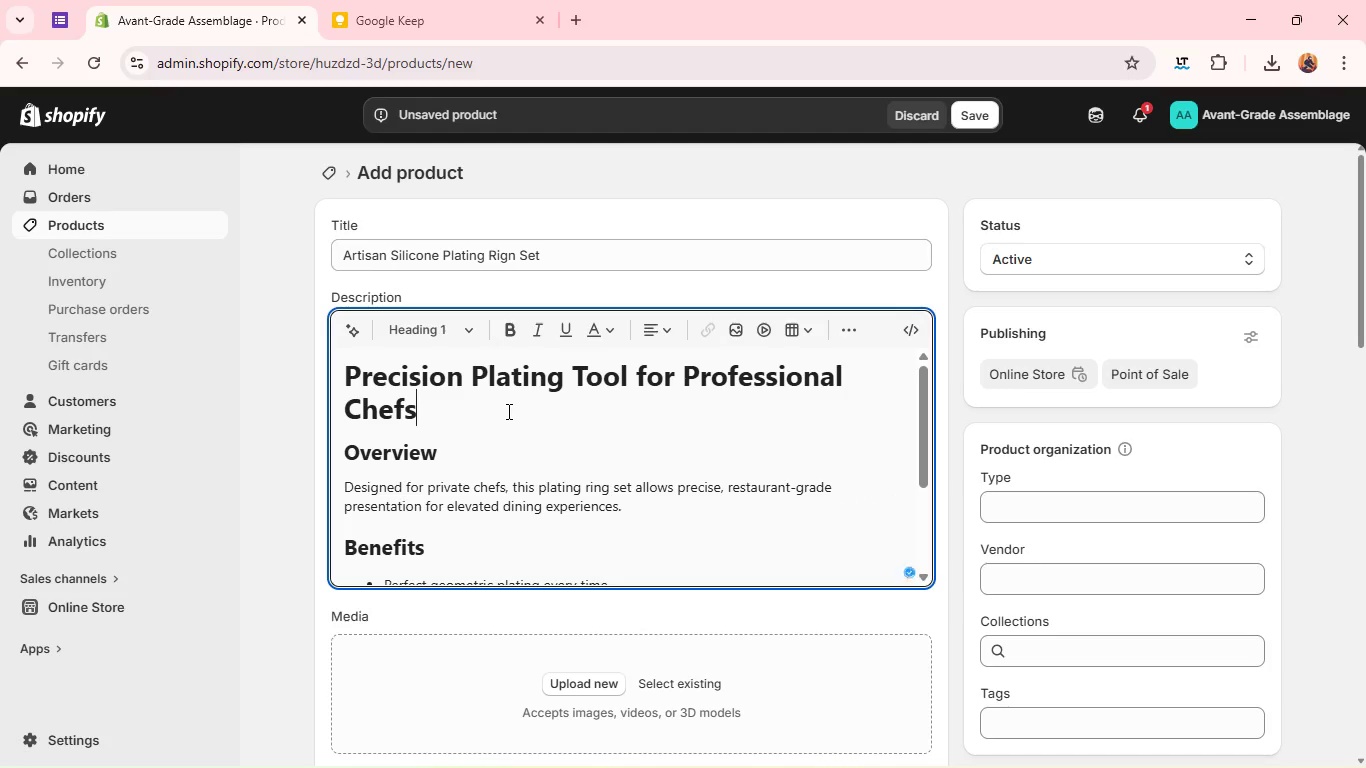 
scroll: coordinate [507, 411], scroll_direction: down, amount: 5.0
 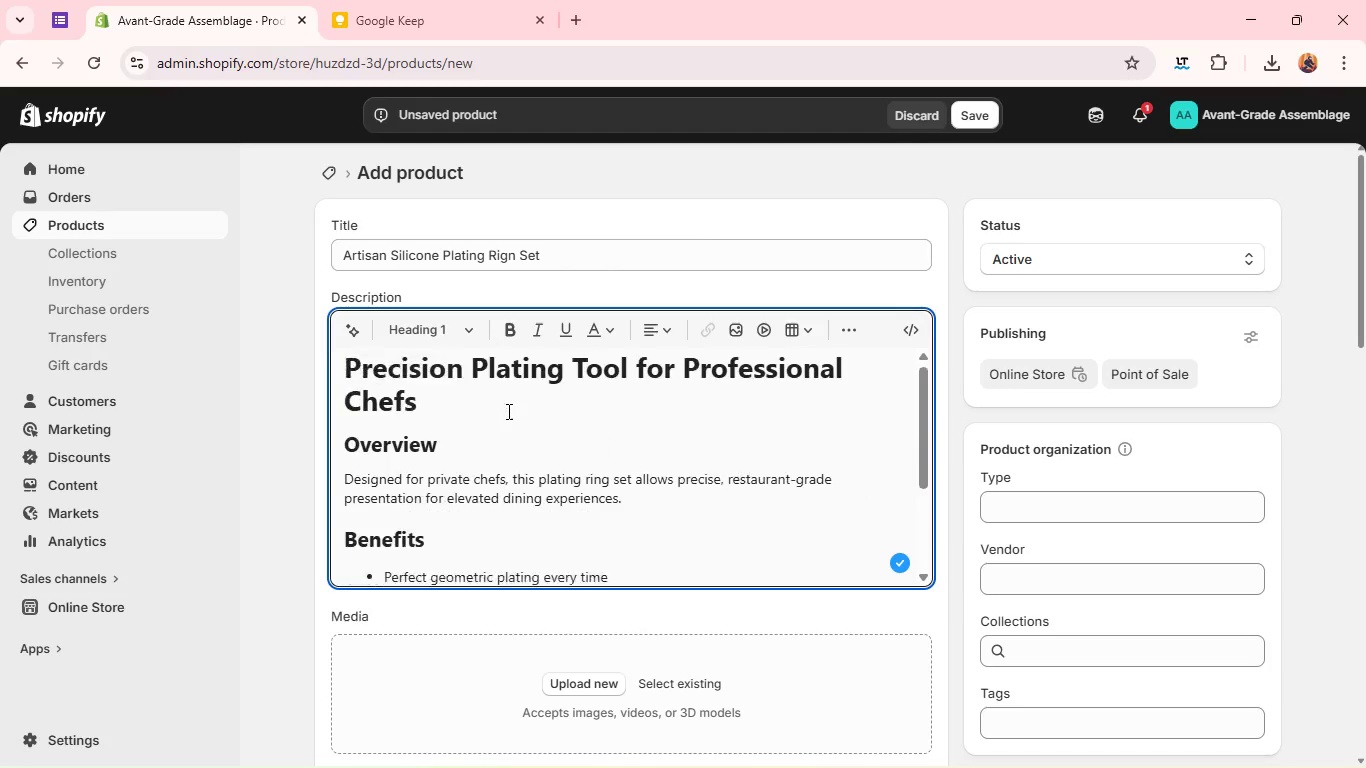 
scroll: coordinate [507, 411], scroll_direction: up, amount: 5.0
 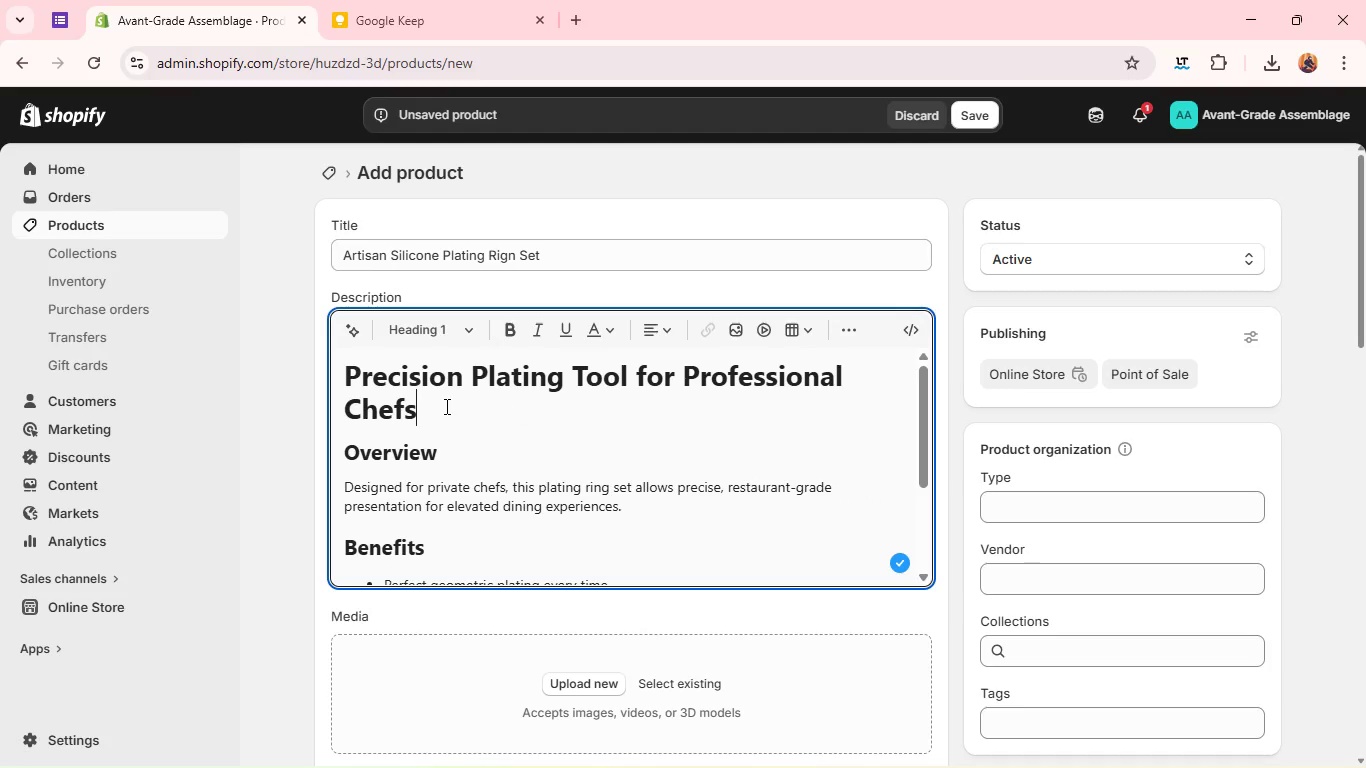 
left_click_drag(start_coordinate=[447, 406], to_coordinate=[344, 381])
 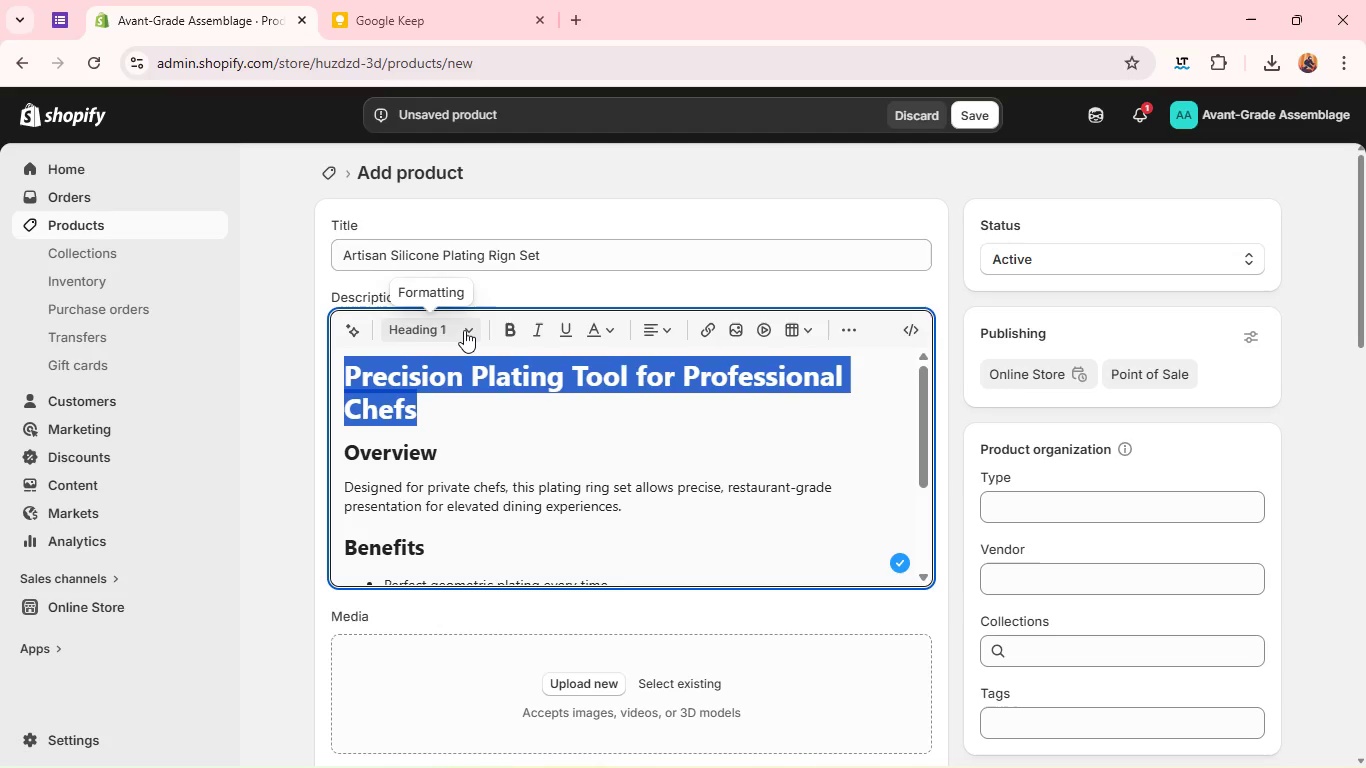 
left_click([464, 330])
 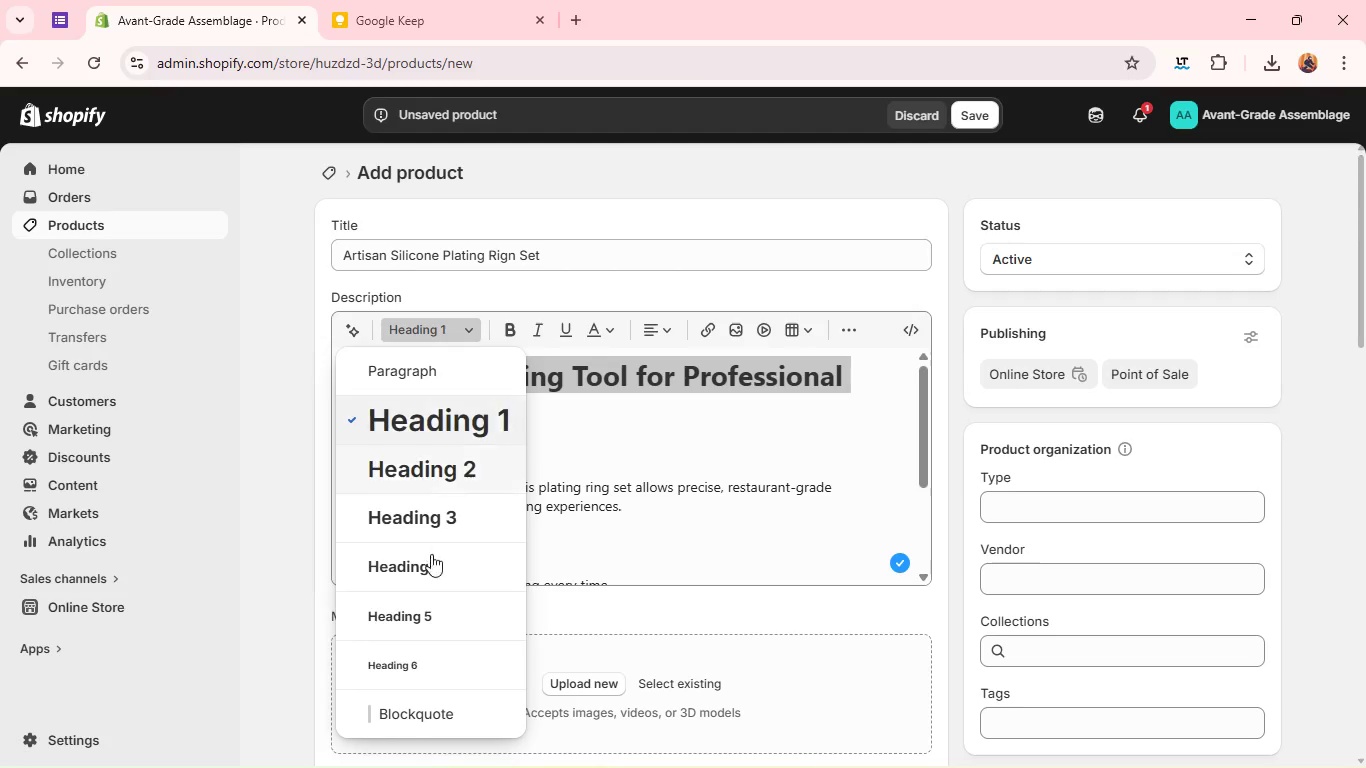 
left_click([426, 572])
 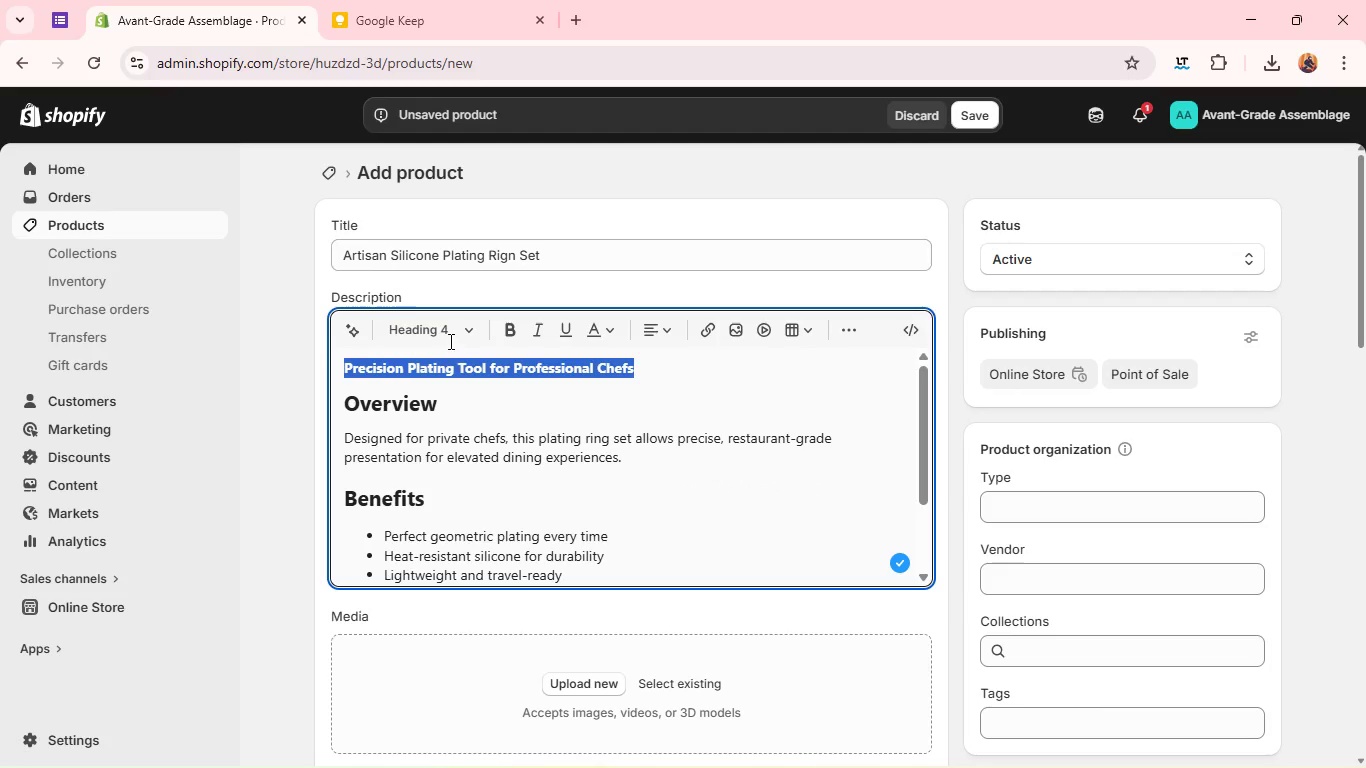 
left_click([464, 327])
 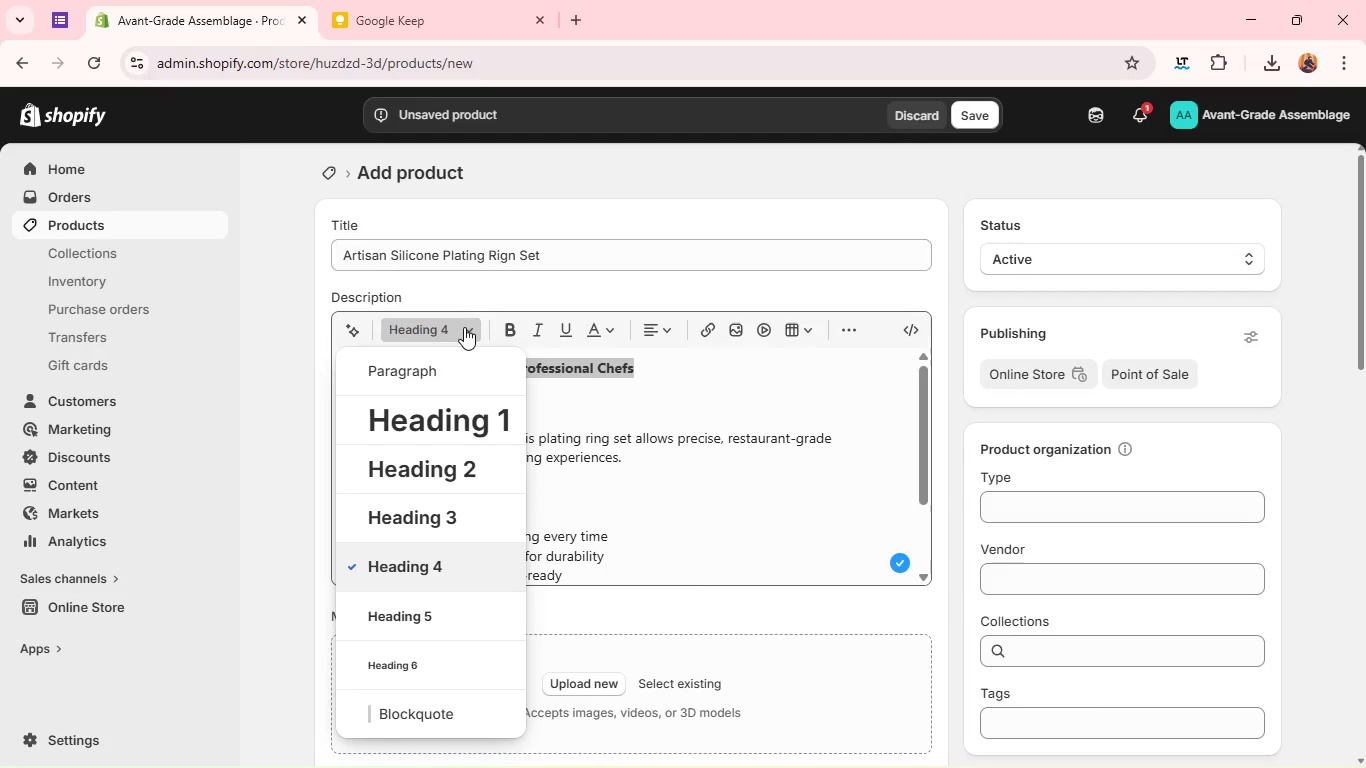 
left_click([464, 327])
 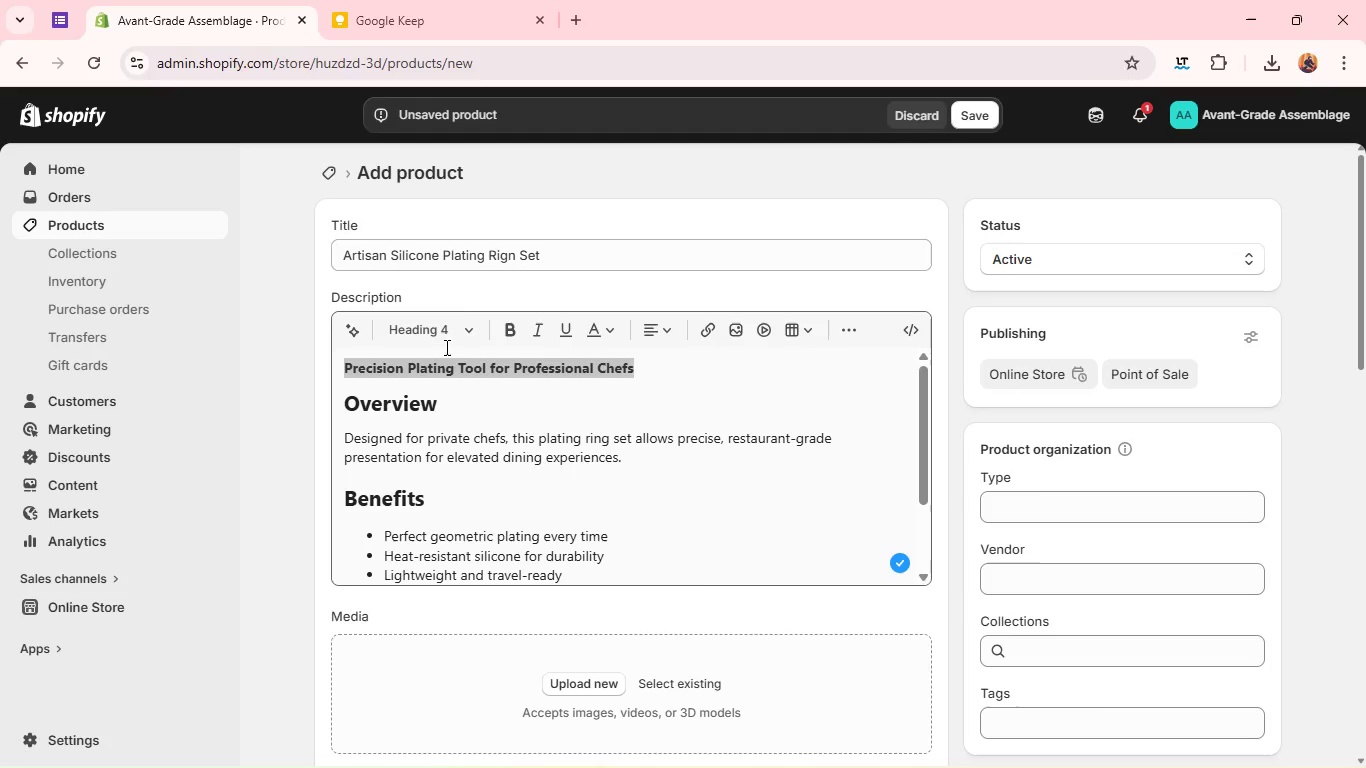 
mouse_move([460, 361])
 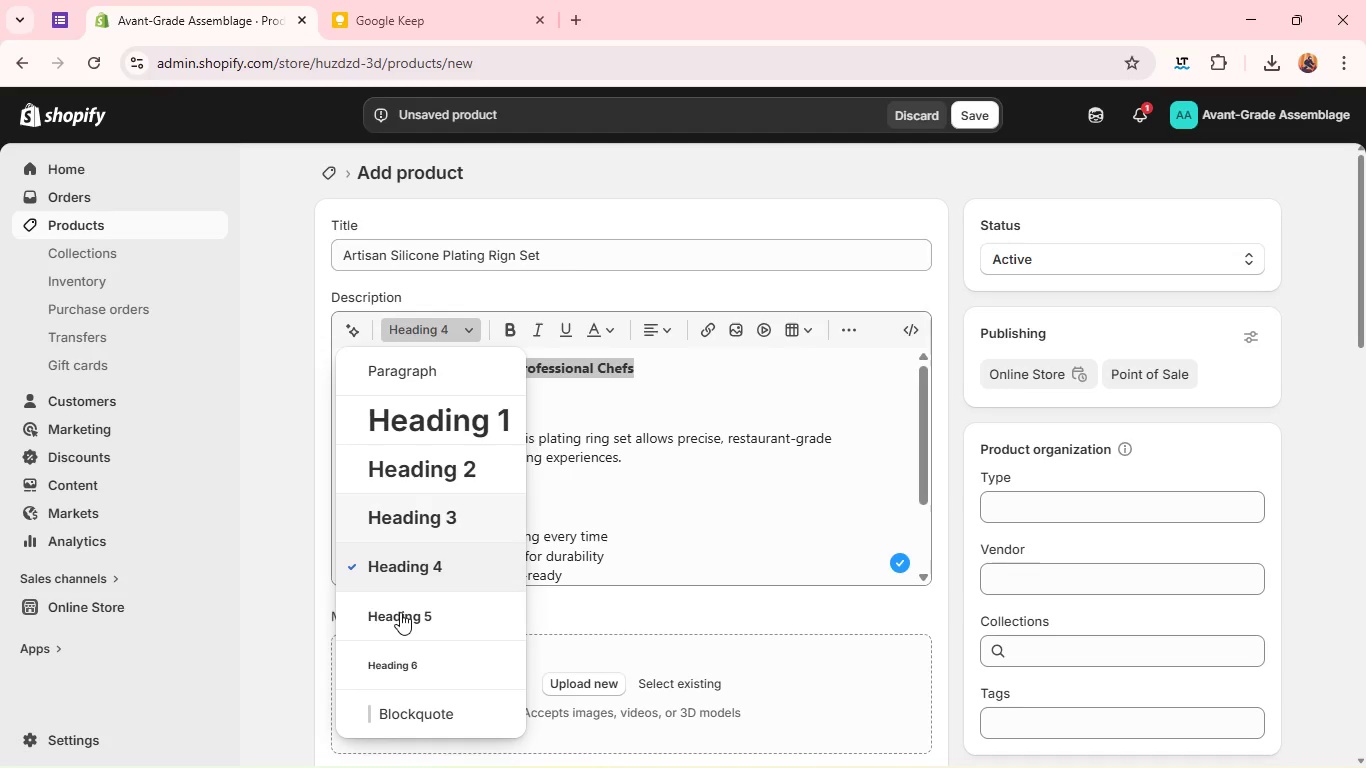 
left_click([400, 612])
 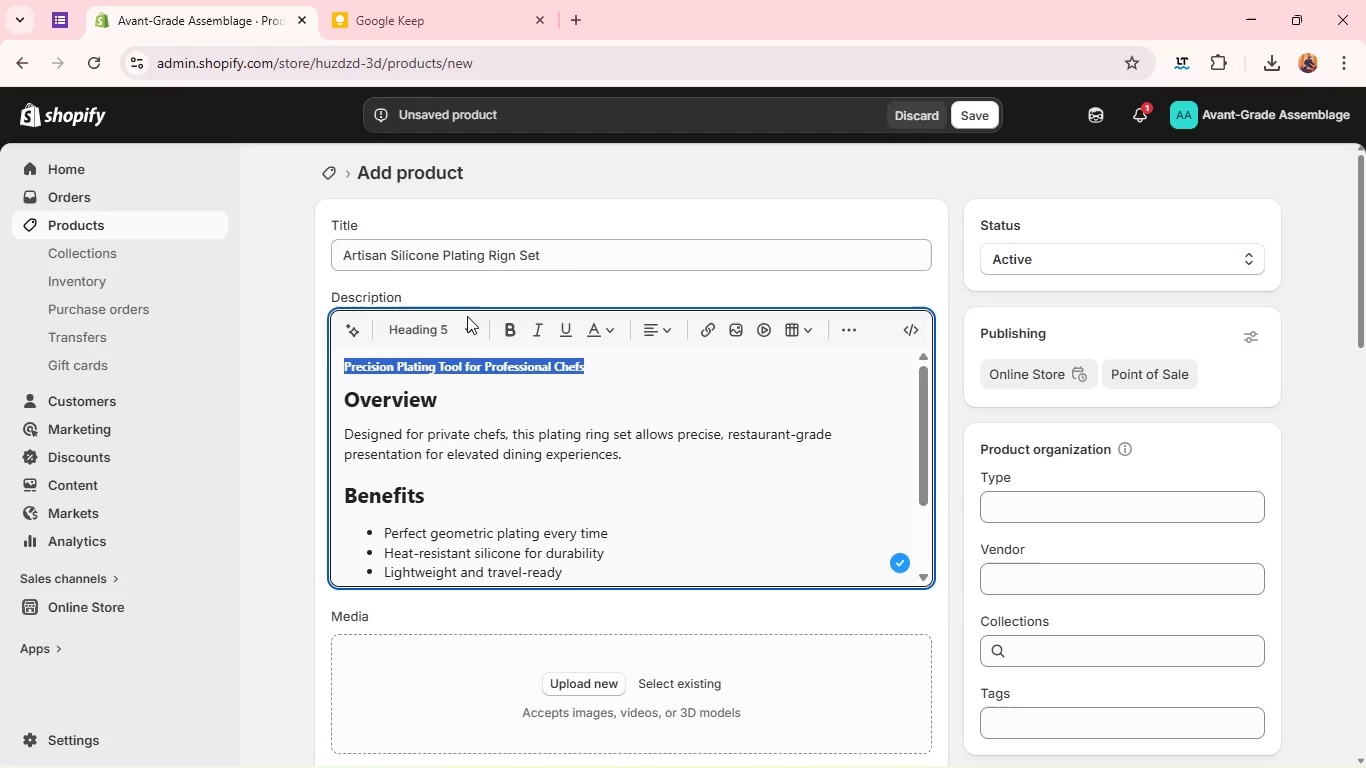 
left_click([465, 327])
 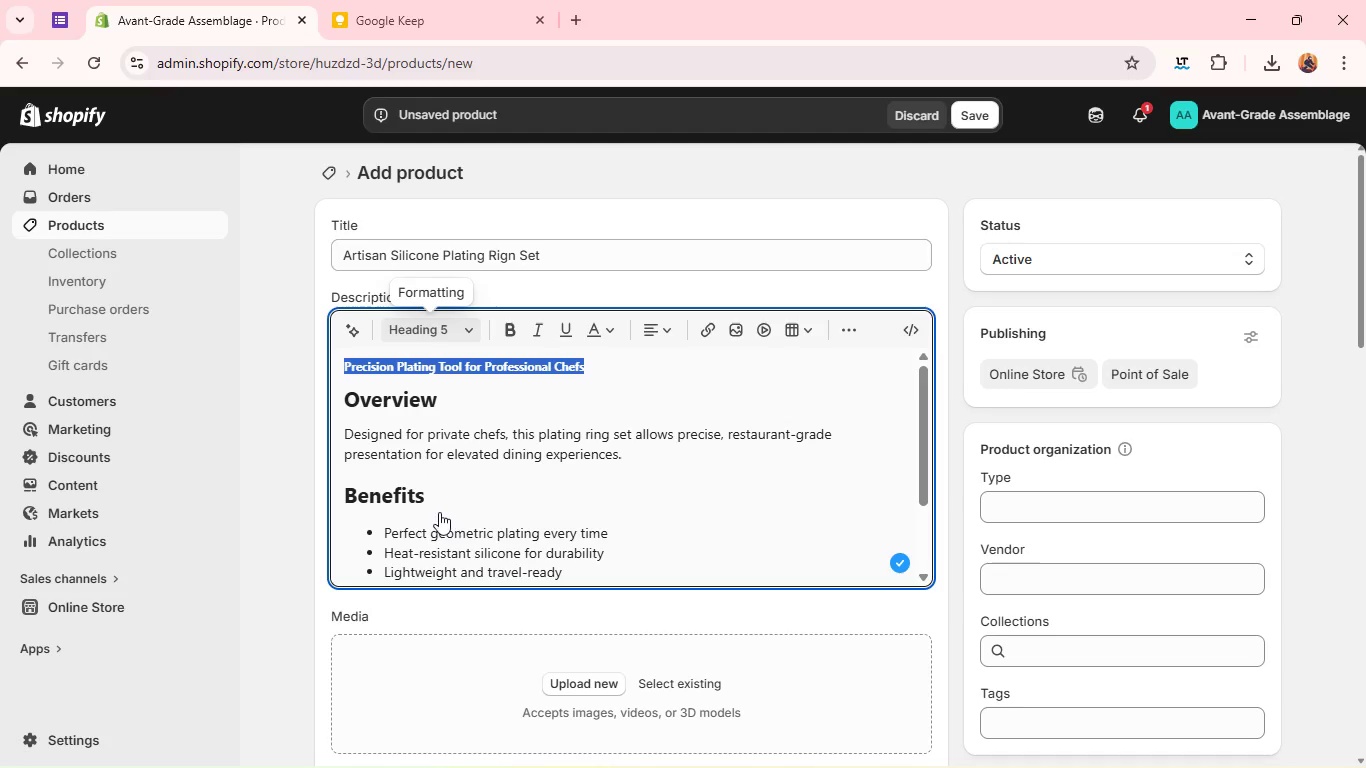 
mouse_move([434, 518])
 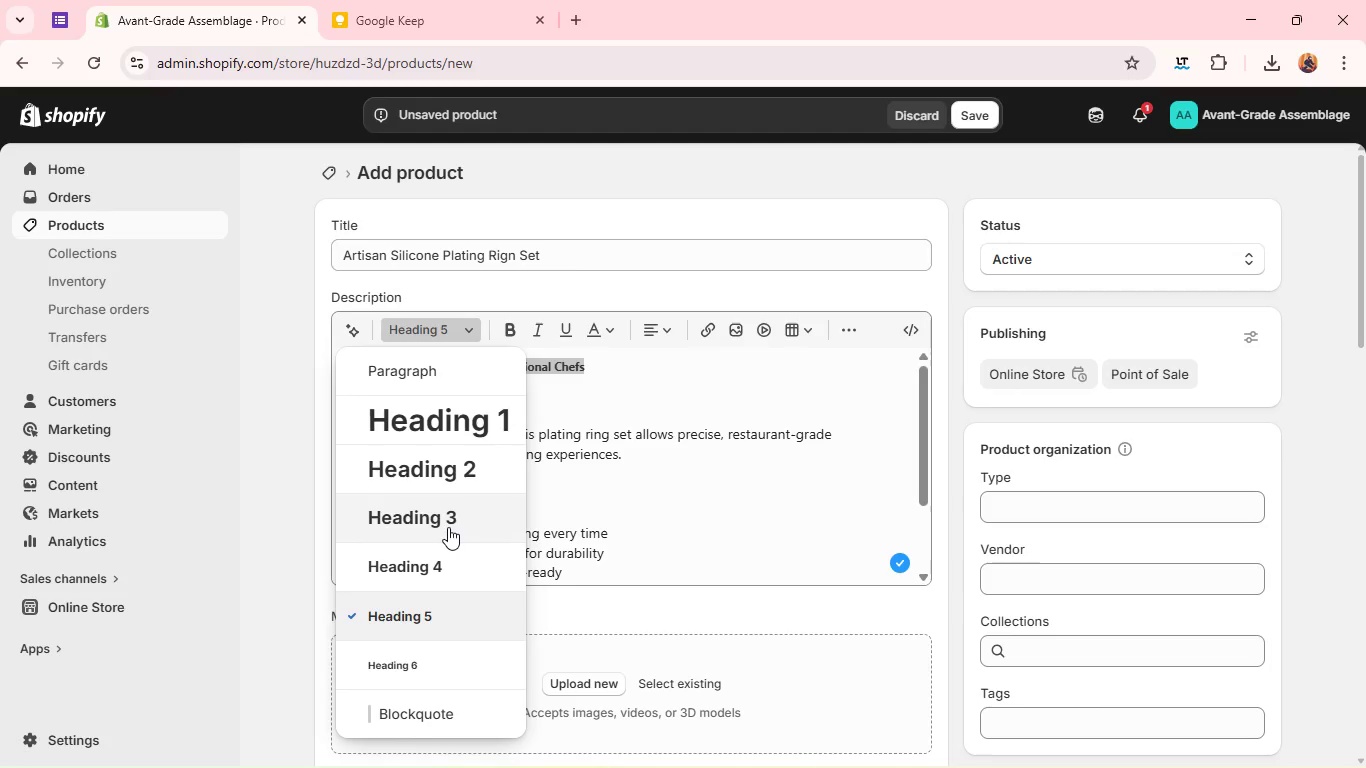 
left_click([448, 527])
 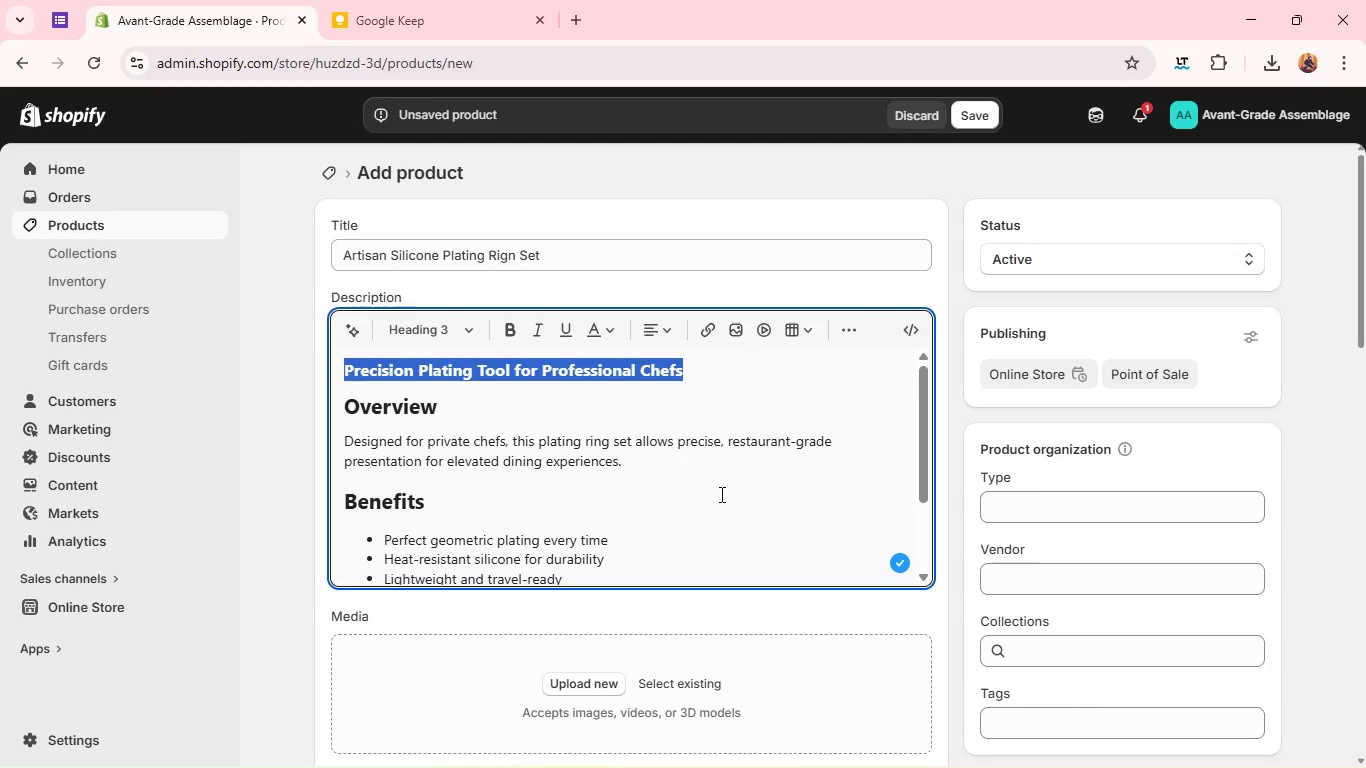 
left_click([720, 494])
 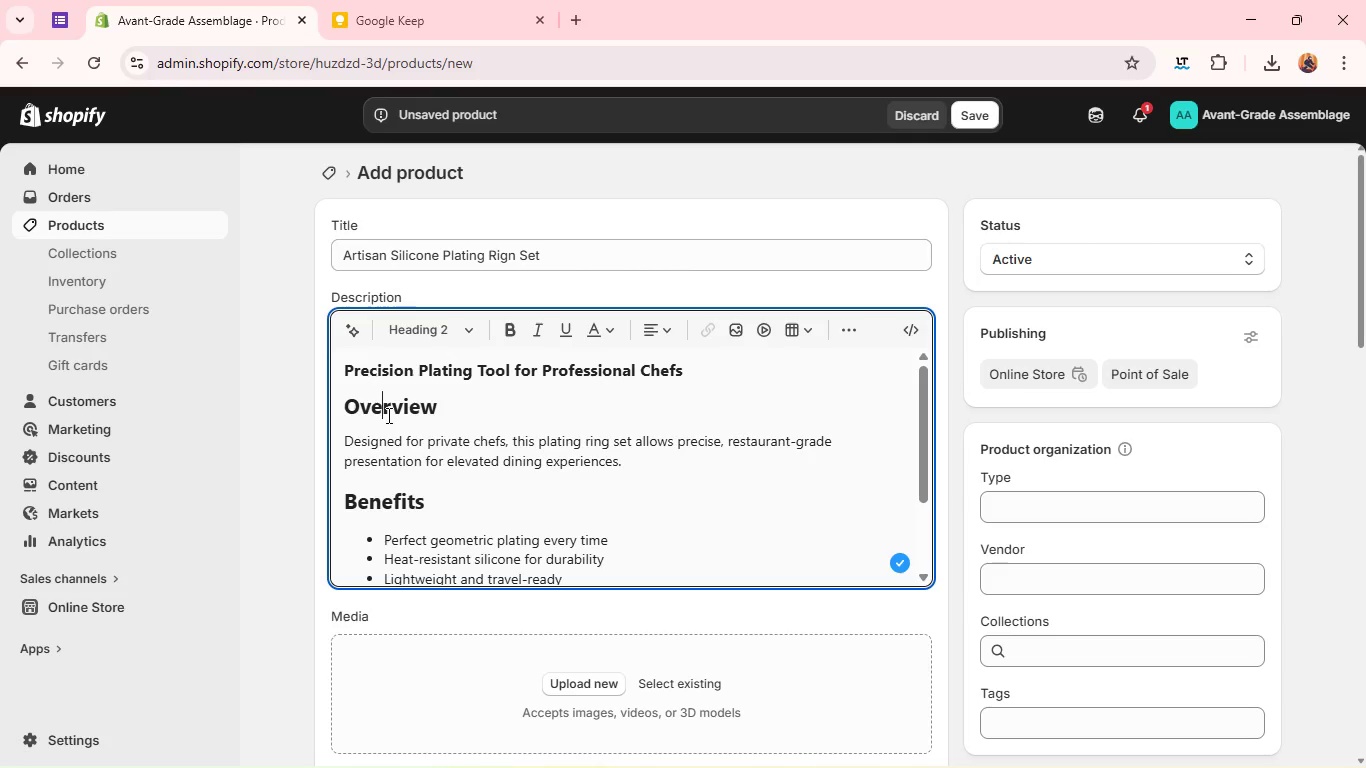 
double_click([387, 415])
 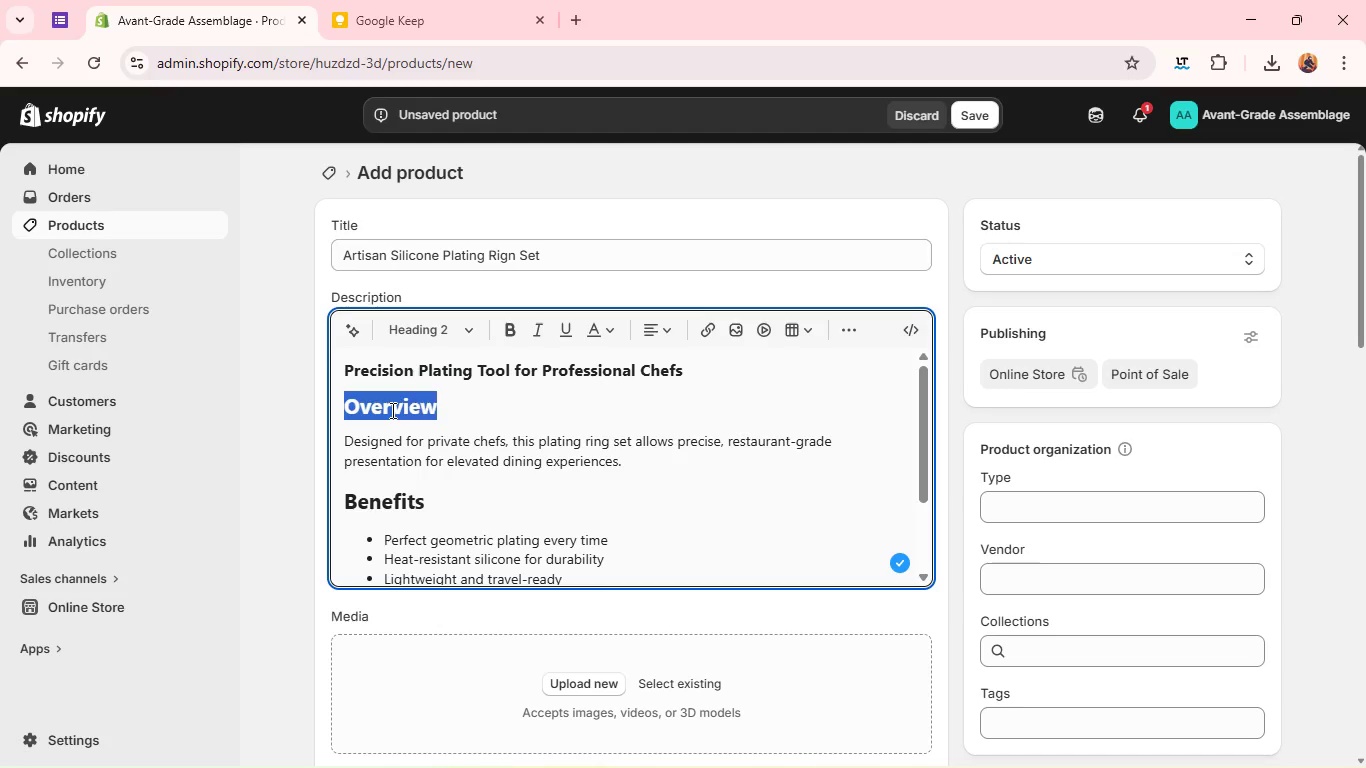 
left_click([391, 410])
 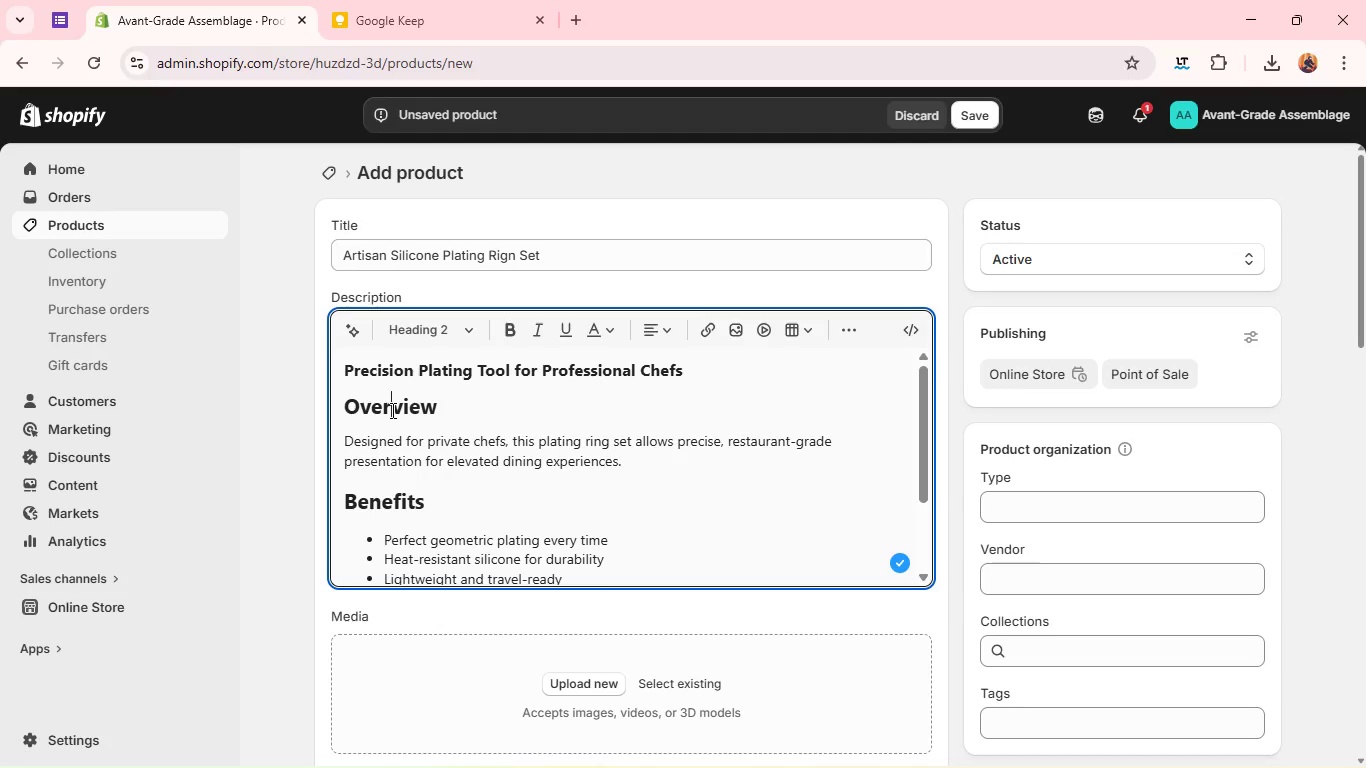 
double_click([391, 410])
 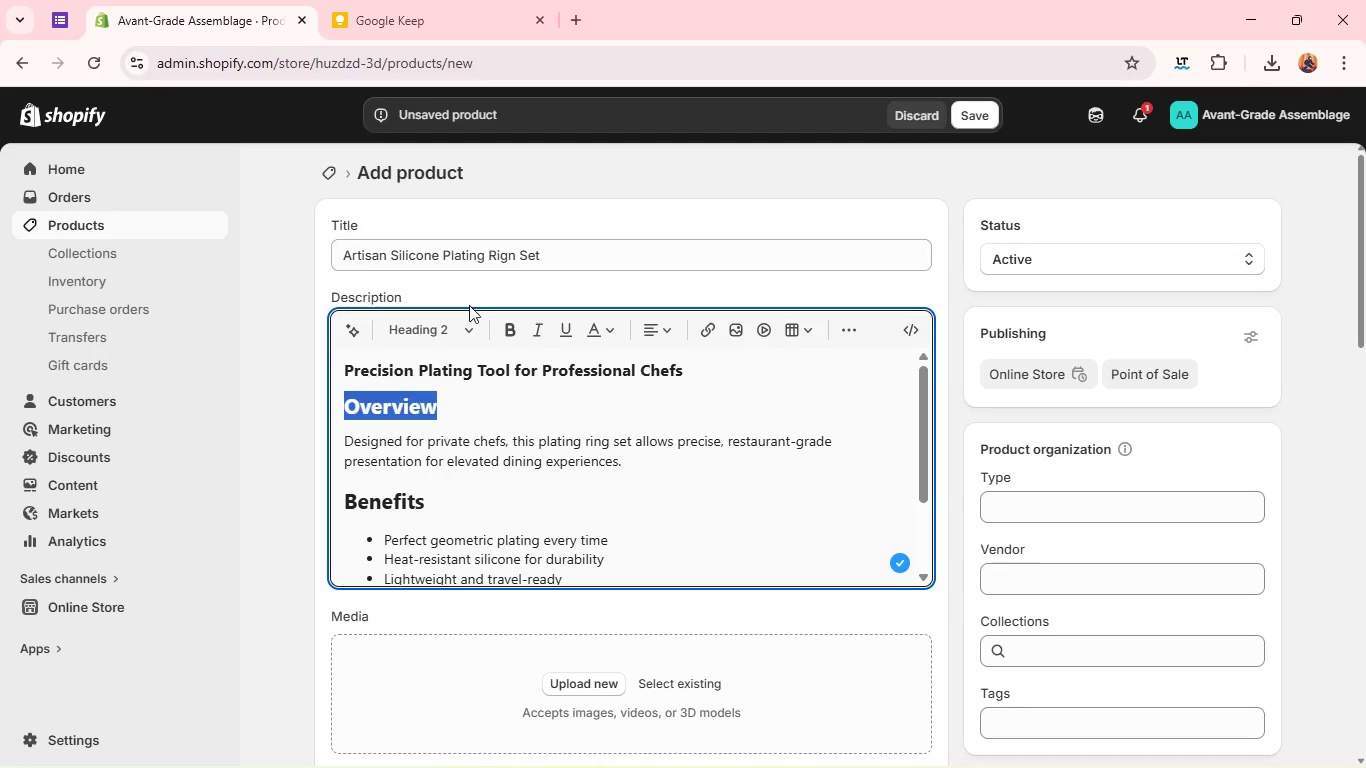 
left_click([467, 323])
 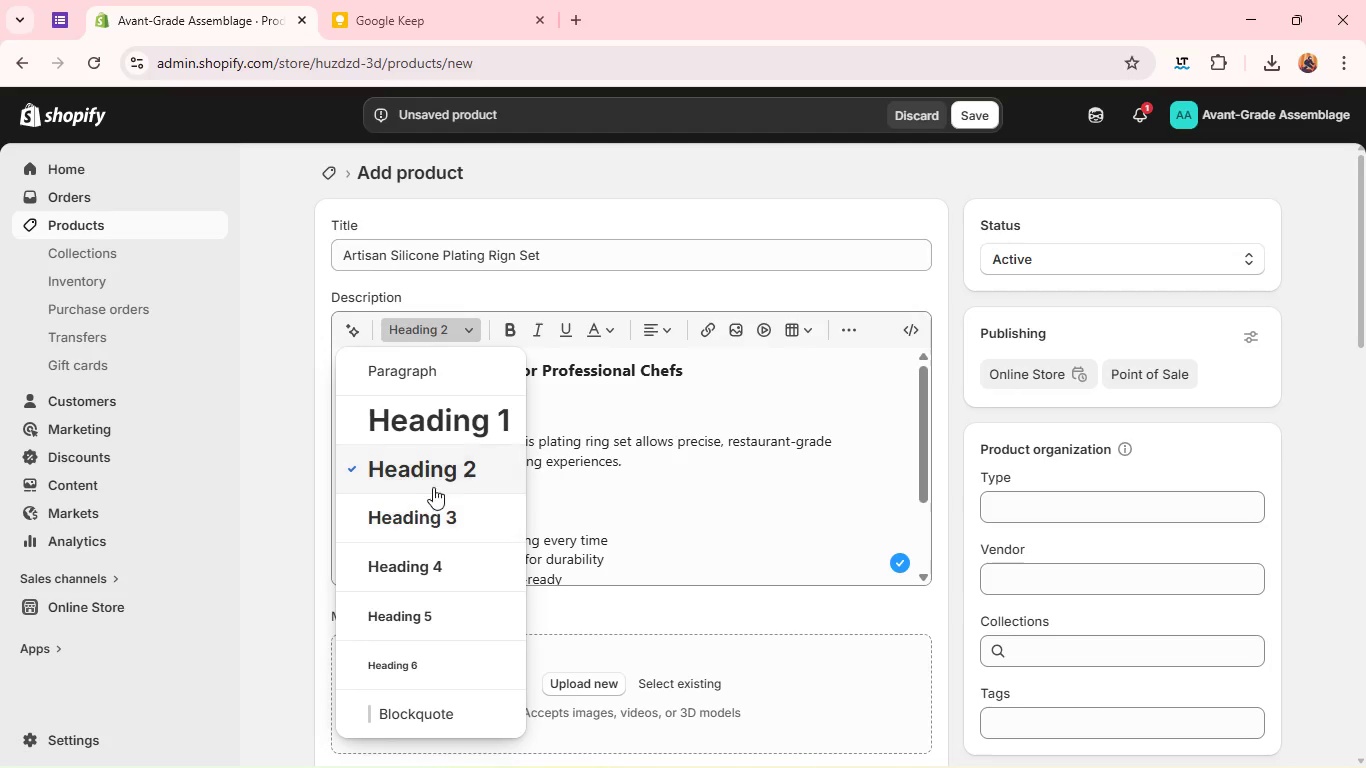 
left_click([436, 484])
 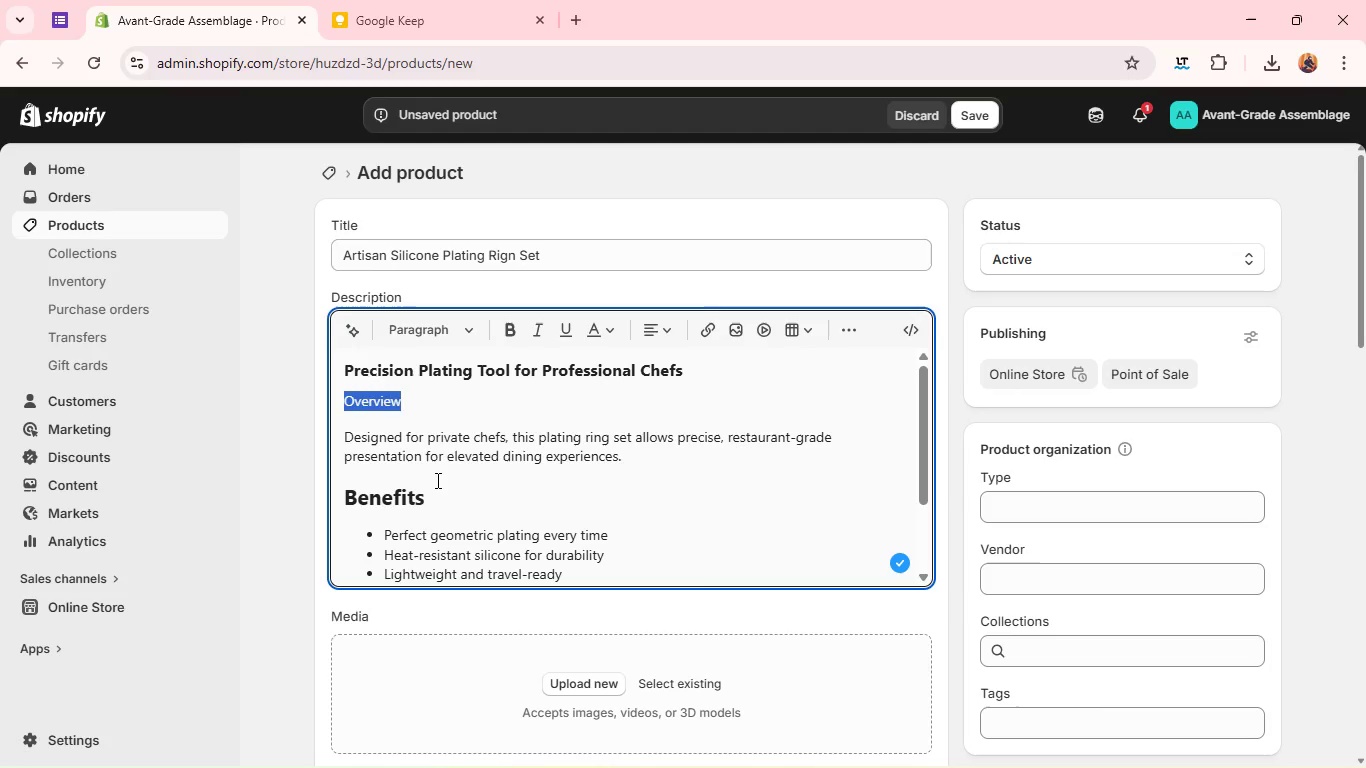 
left_click([436, 480])
 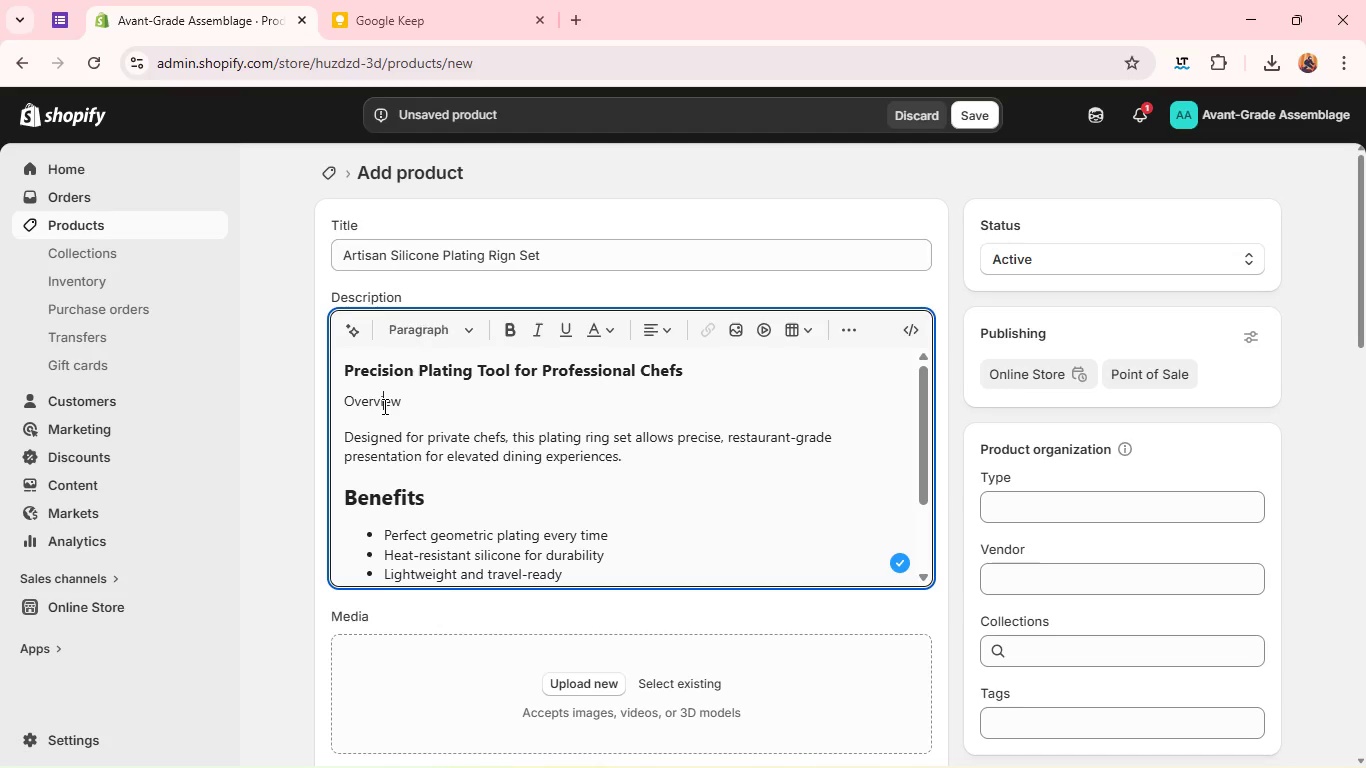 
double_click([383, 406])
 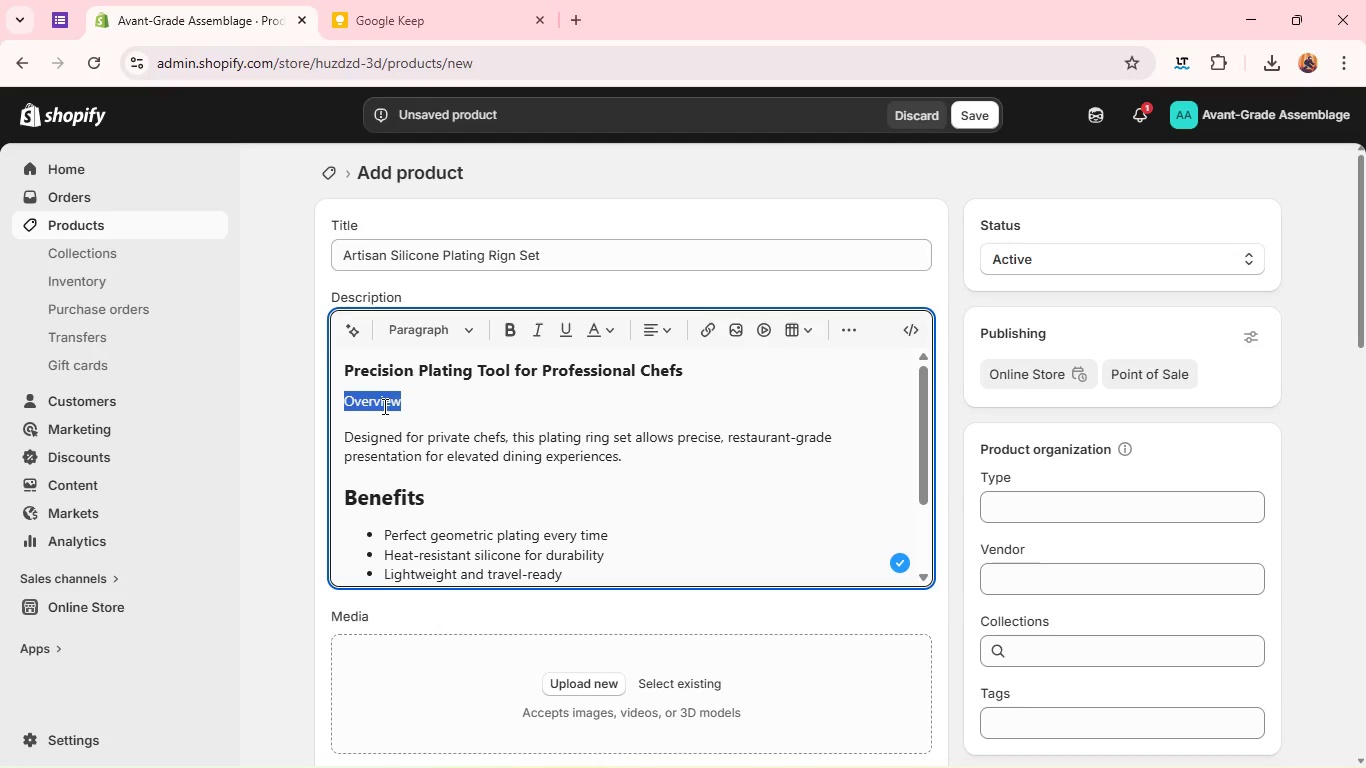 
key(Control+B)
 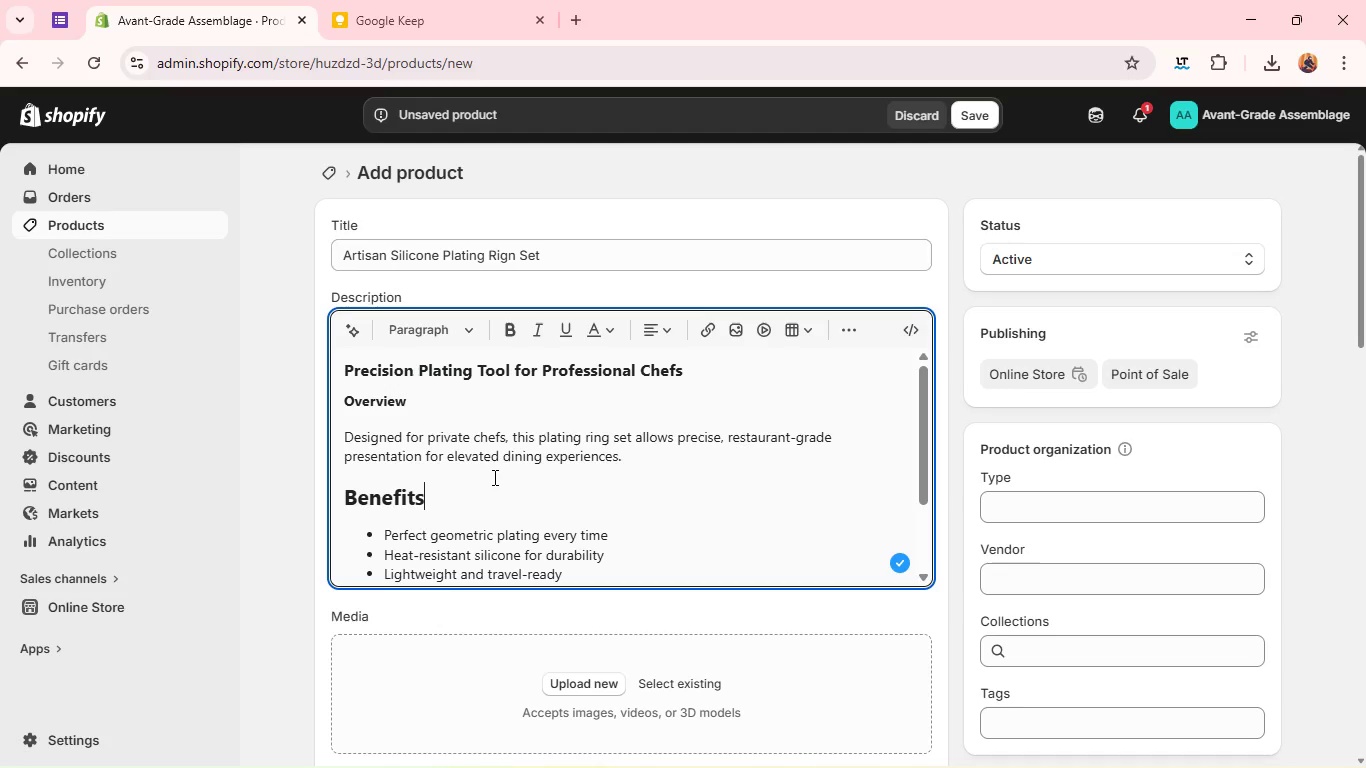 
left_click([493, 477])
 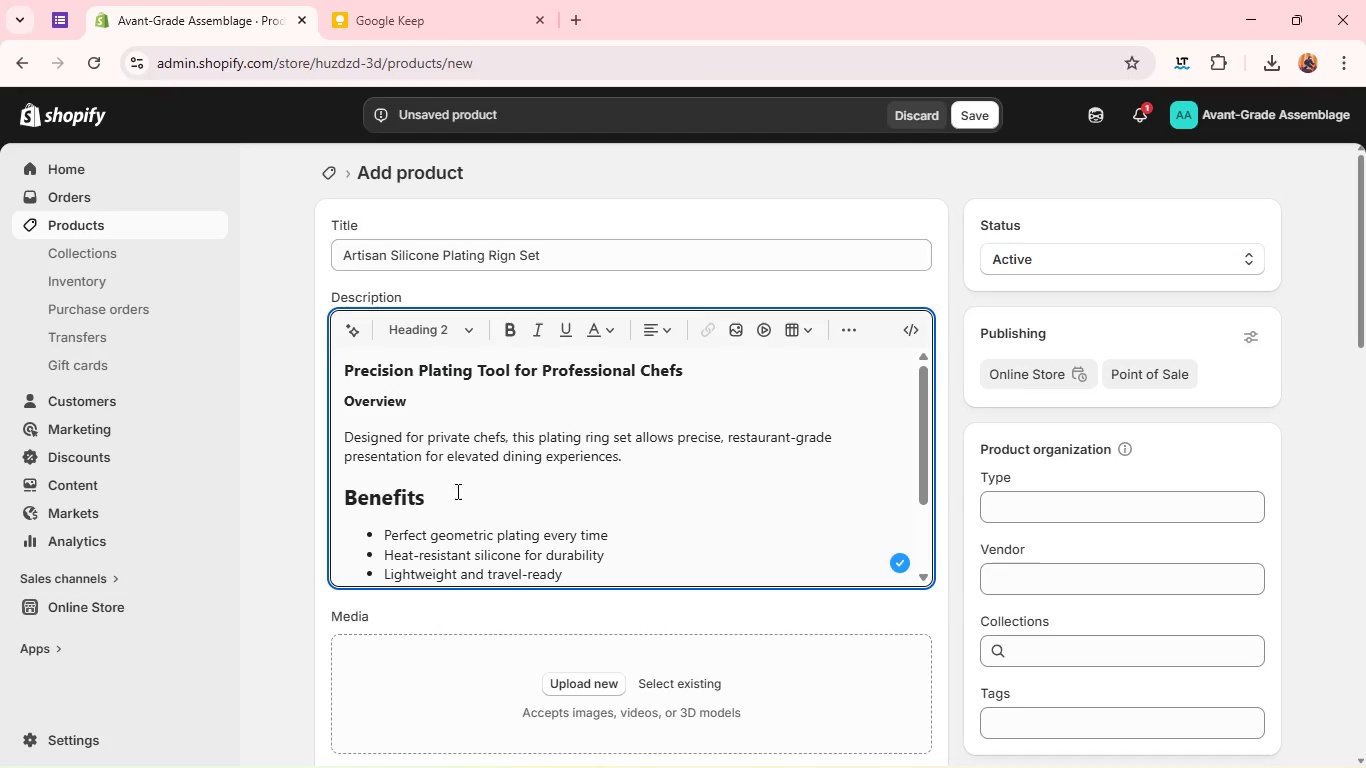 
left_click_drag(start_coordinate=[452, 493], to_coordinate=[339, 496])
 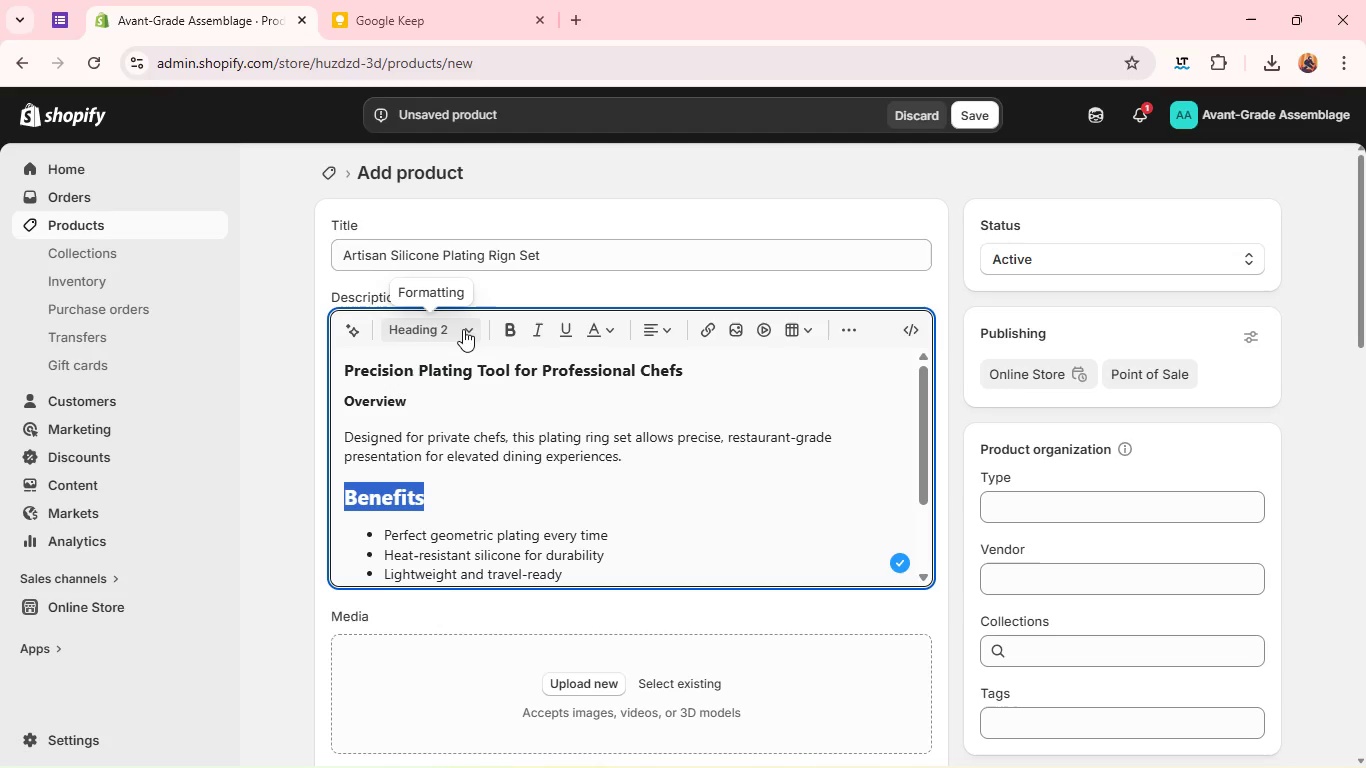 
left_click([463, 329])
 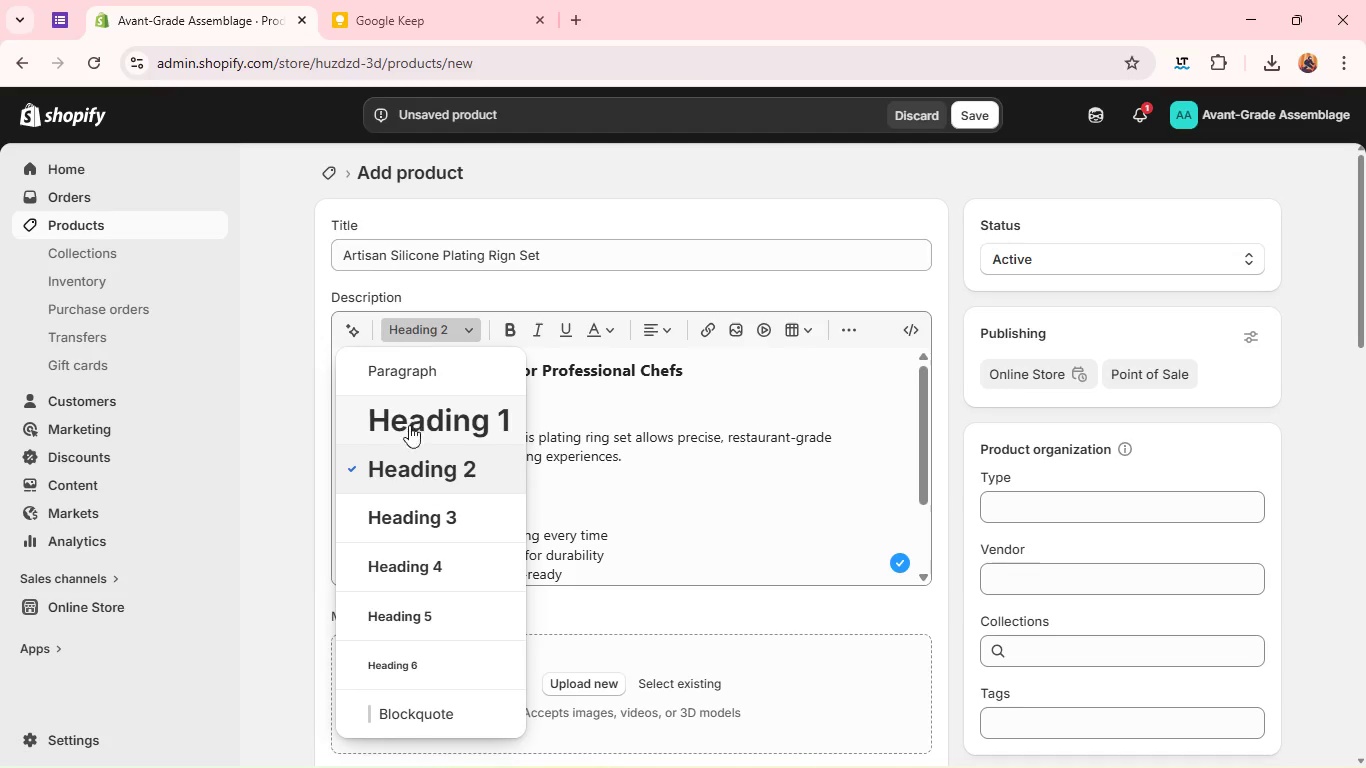 
left_click_drag(start_coordinate=[404, 439], to_coordinate=[397, 462])
 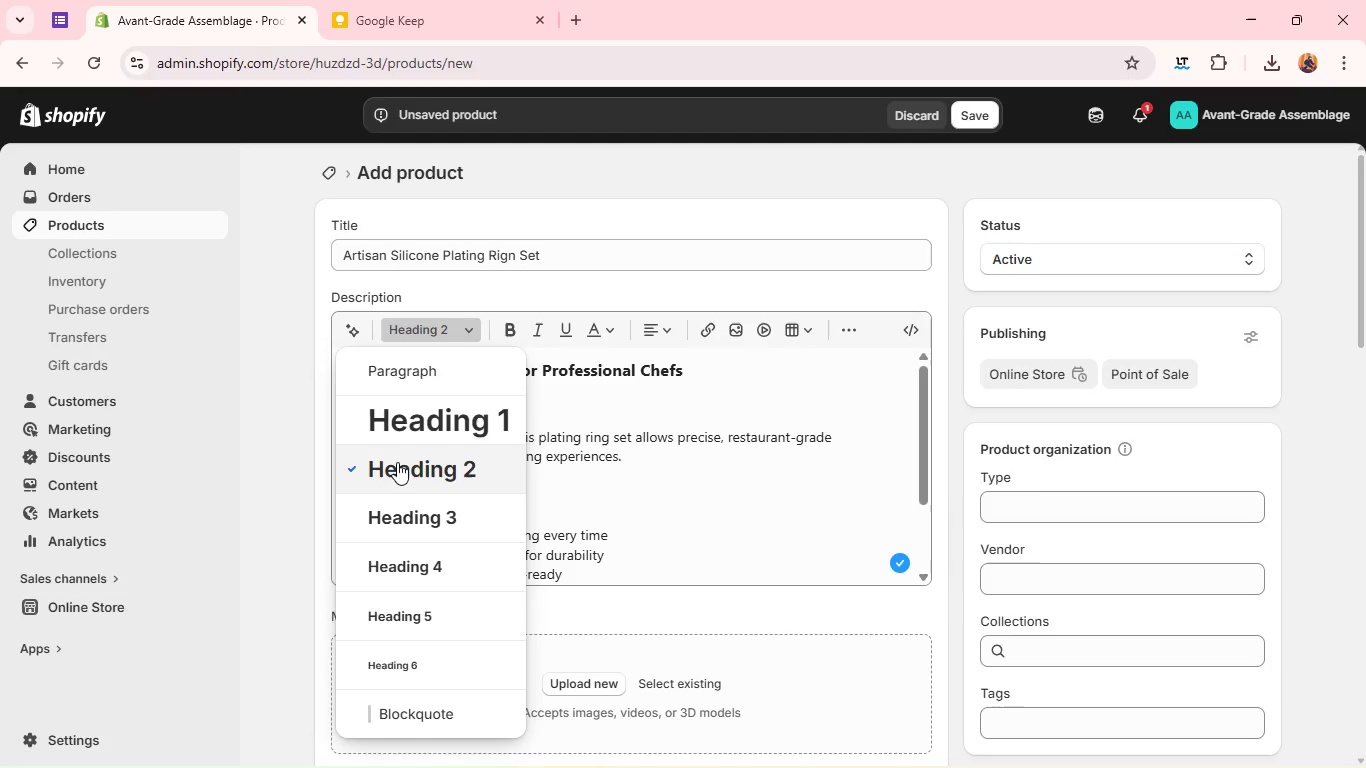 
left_click([397, 462])
 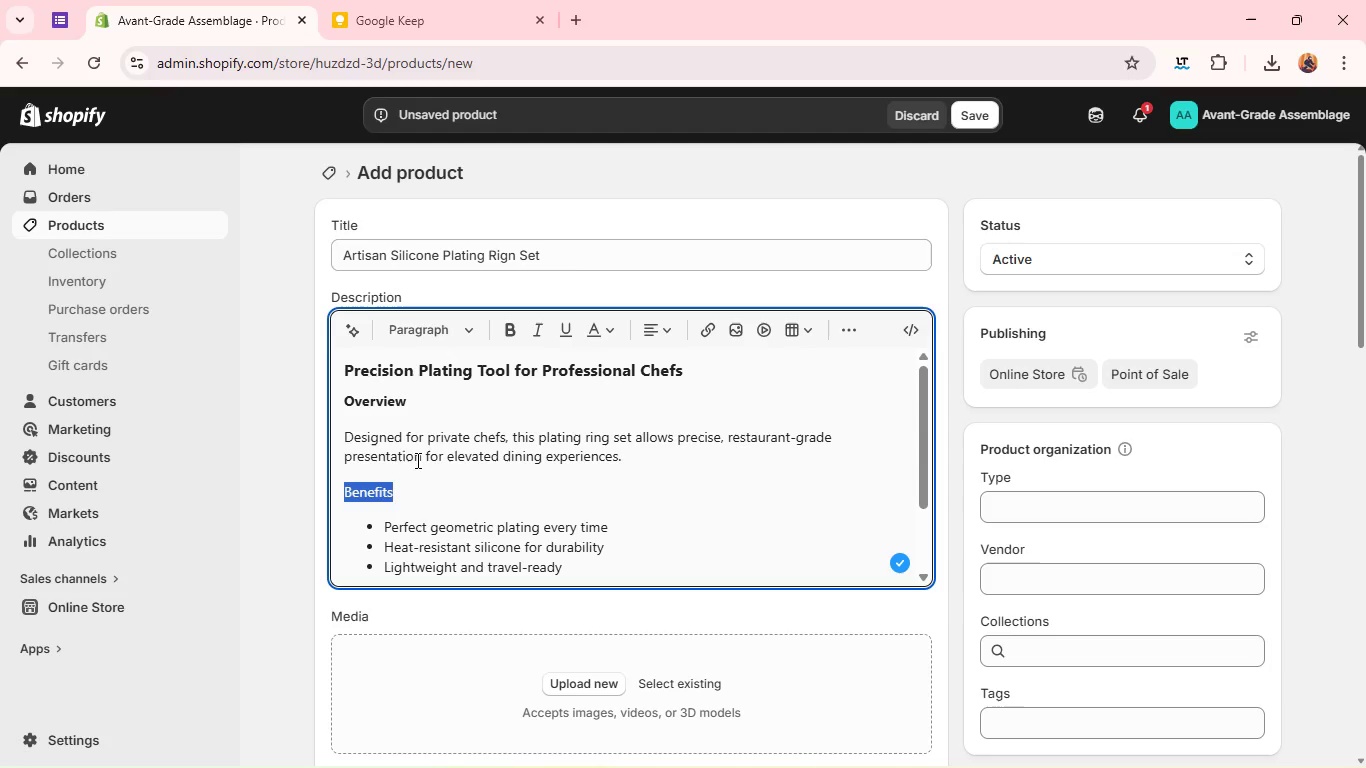 
key(Control+B)
 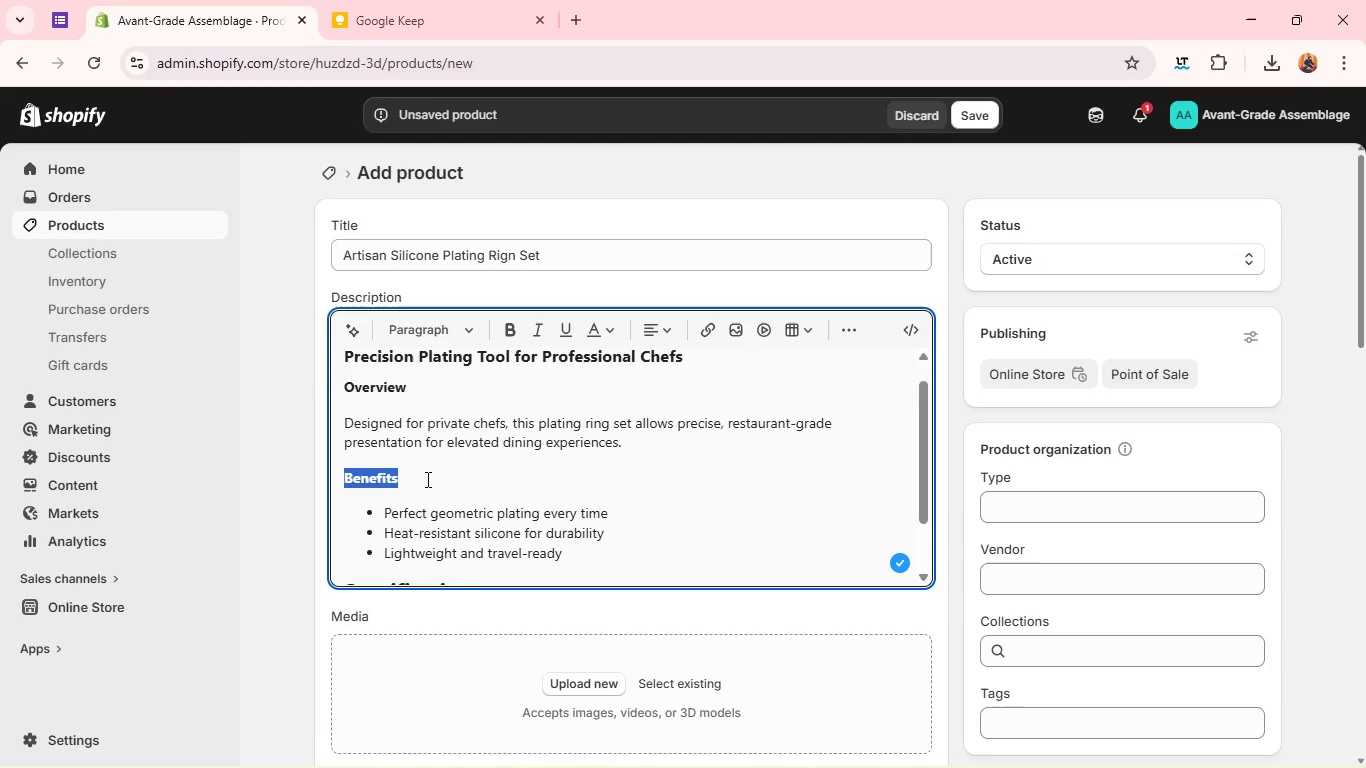 
scroll: coordinate [426, 479], scroll_direction: down, amount: 1.0
 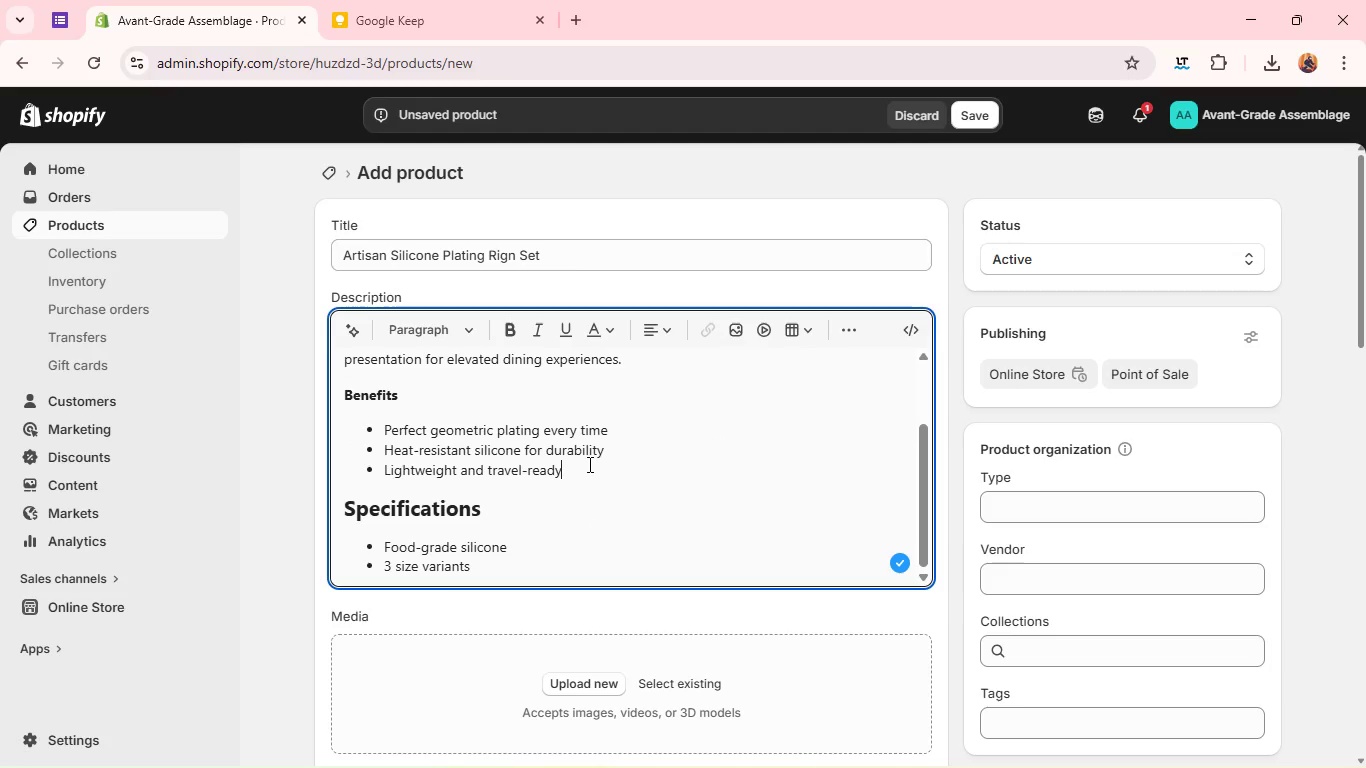 
scroll: coordinate [586, 464], scroll_direction: up, amount: 4.0
 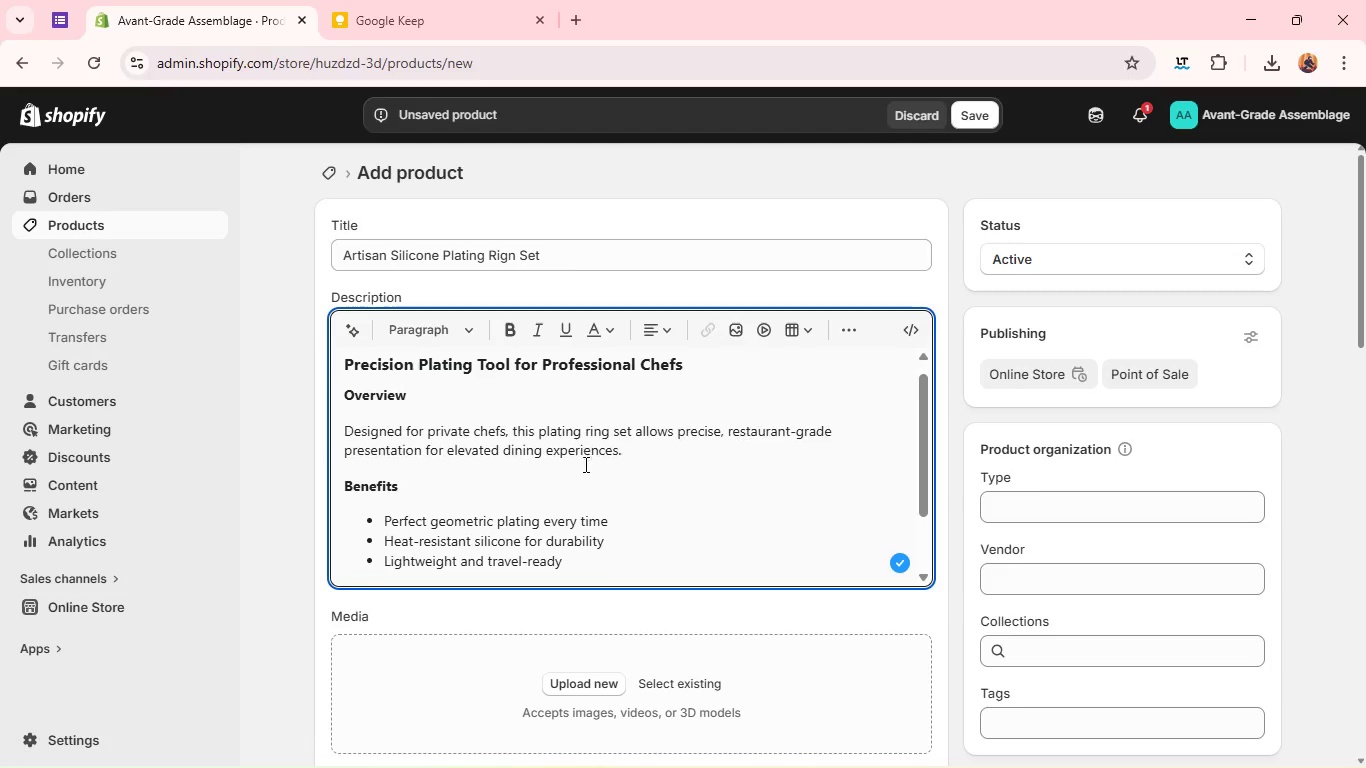 
scroll: coordinate [584, 464], scroll_direction: down, amount: 1.0
 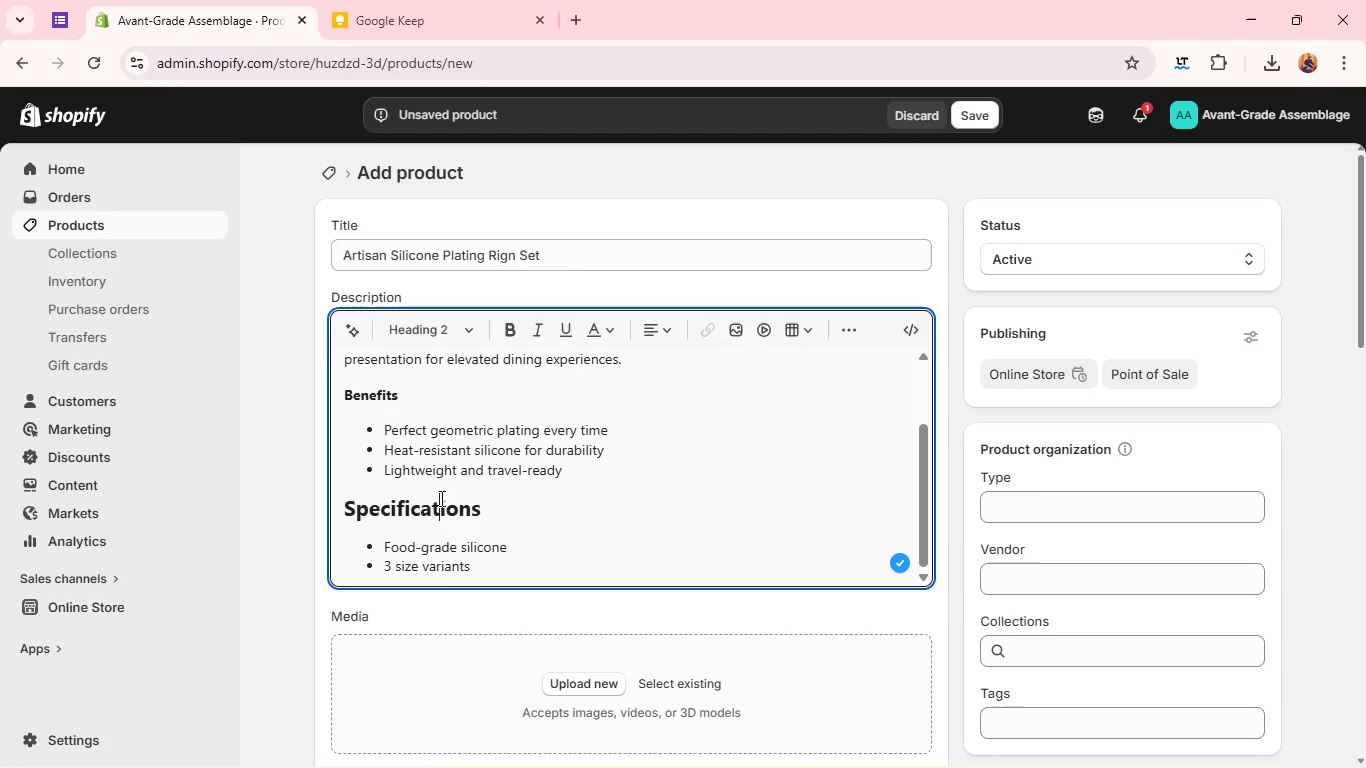 
double_click([440, 498])
 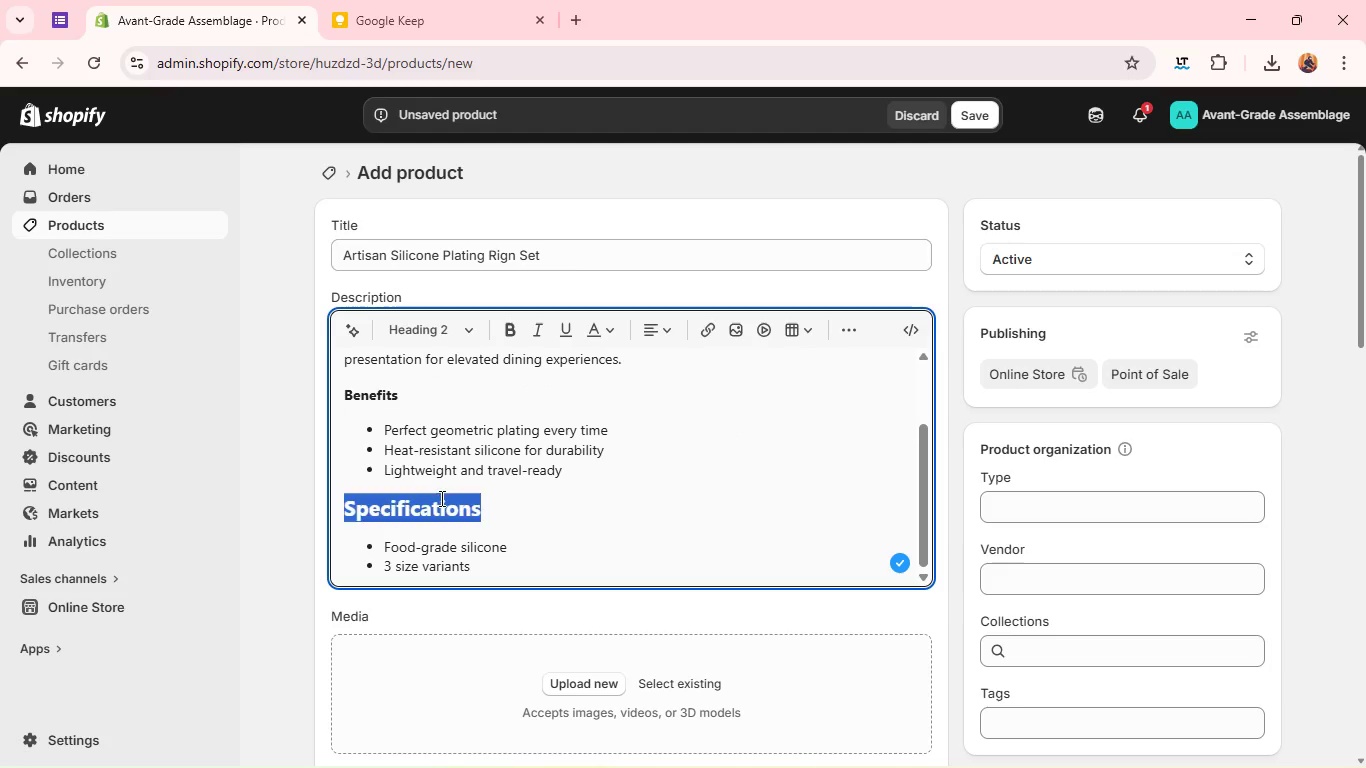 
triple_click([440, 498])
 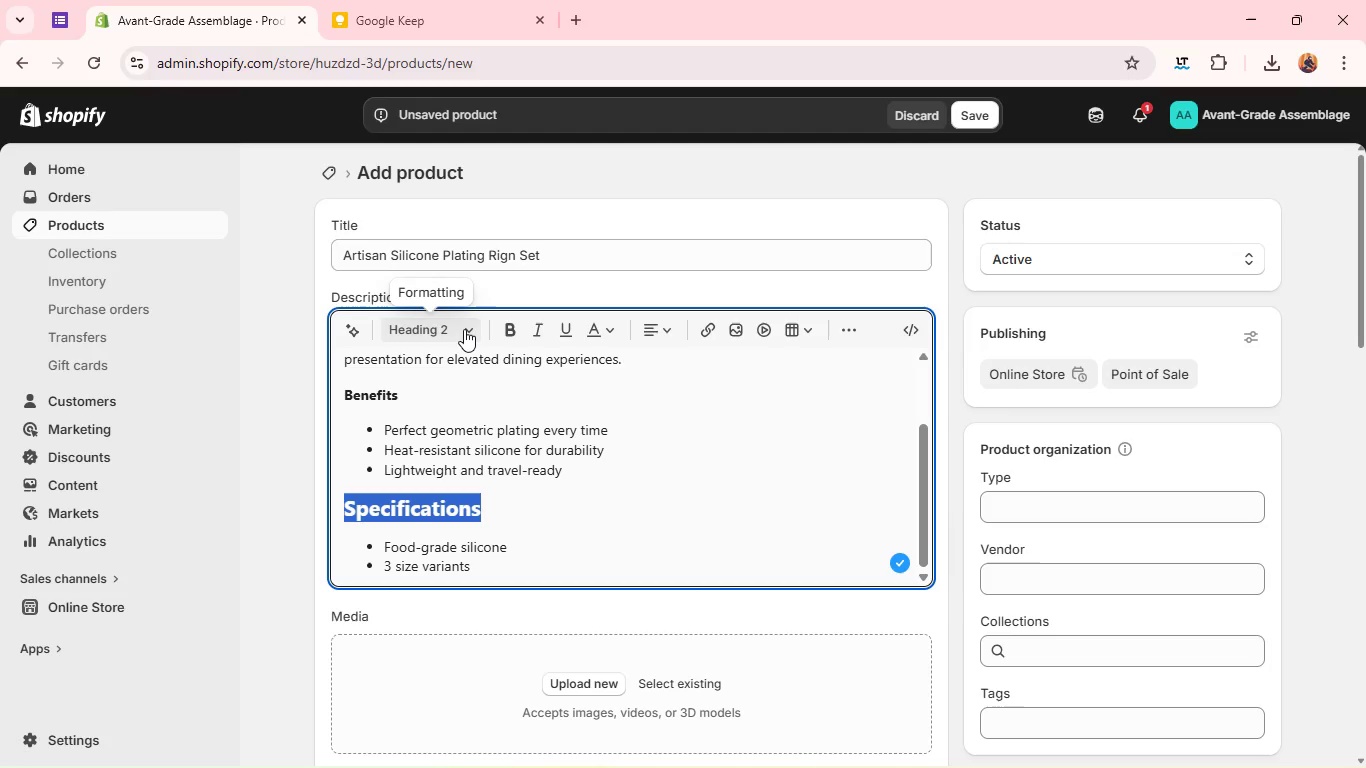 
left_click([464, 329])
 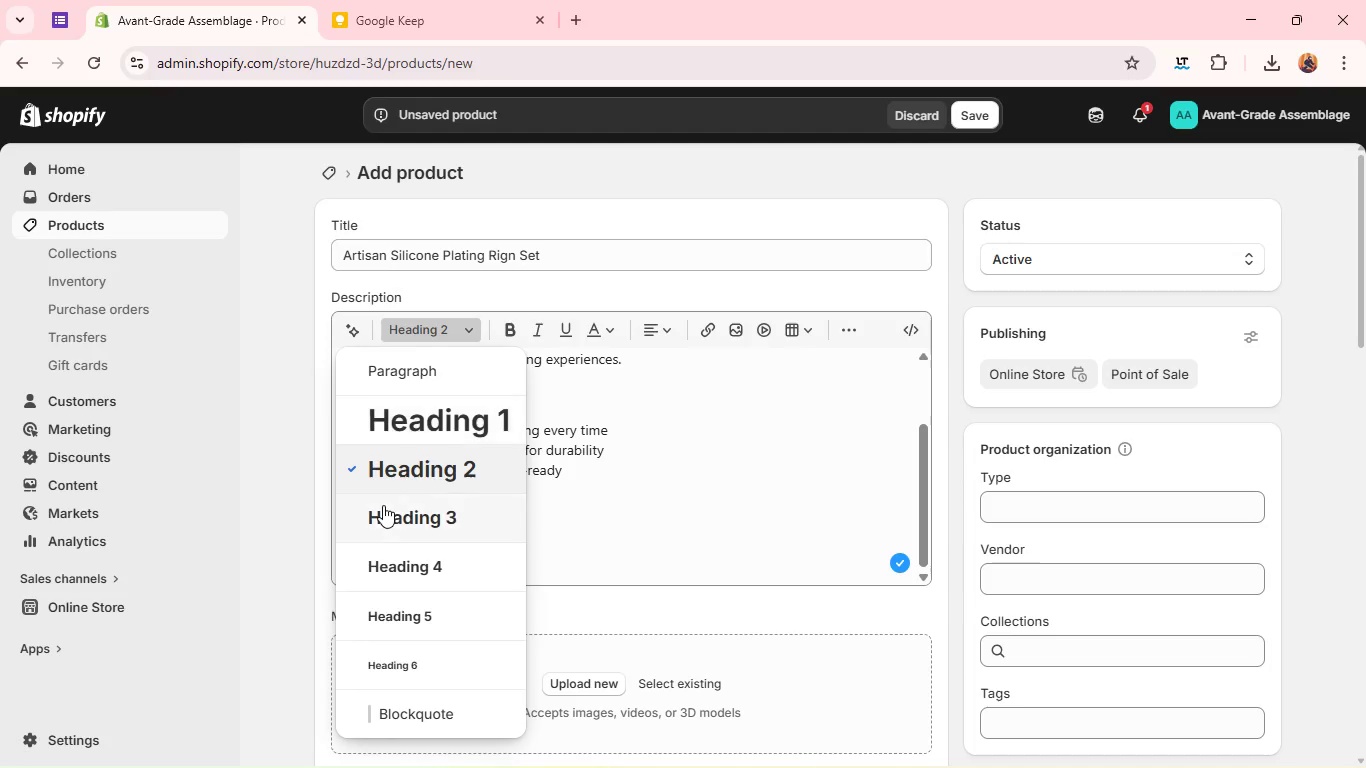 
left_click([383, 505])
 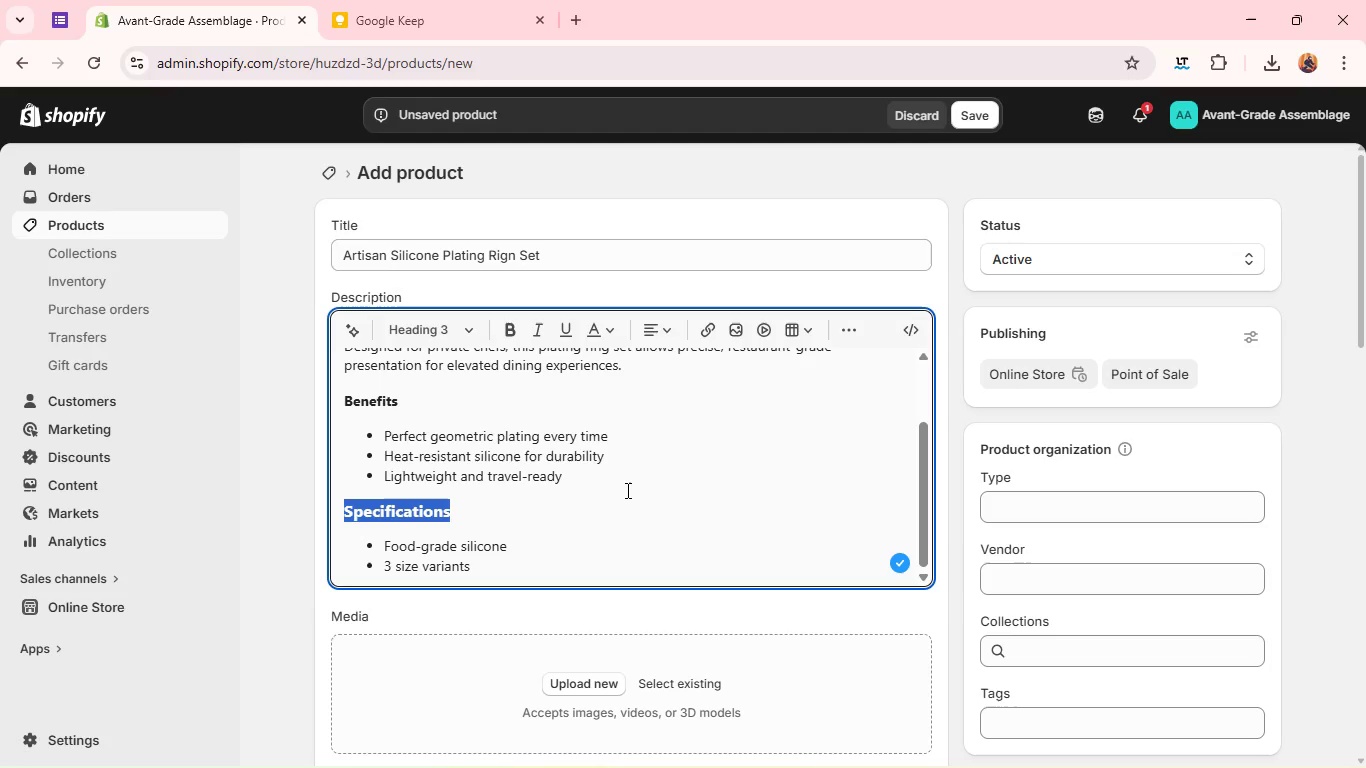 
scroll: coordinate [626, 490], scroll_direction: down, amount: 3.0
 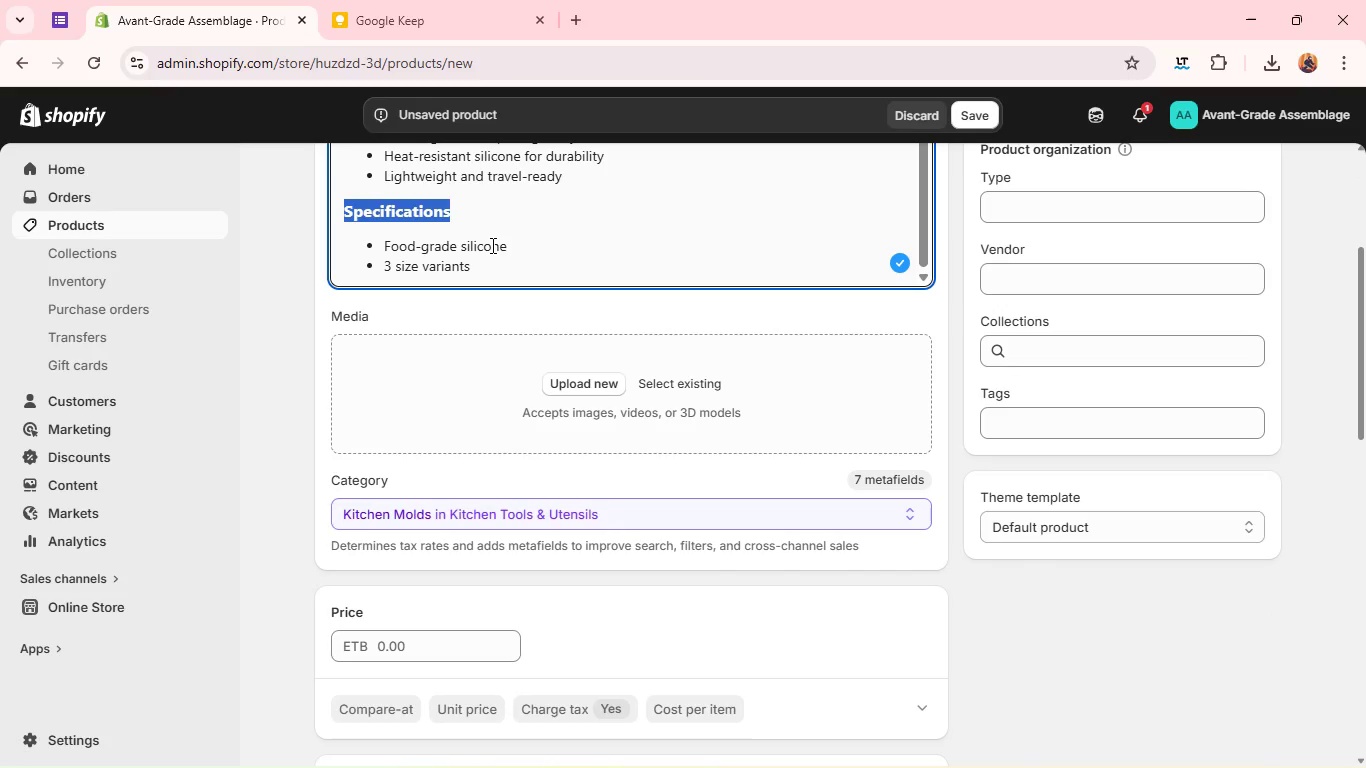 
scroll: coordinate [645, 359], scroll_direction: up, amount: 12.0
 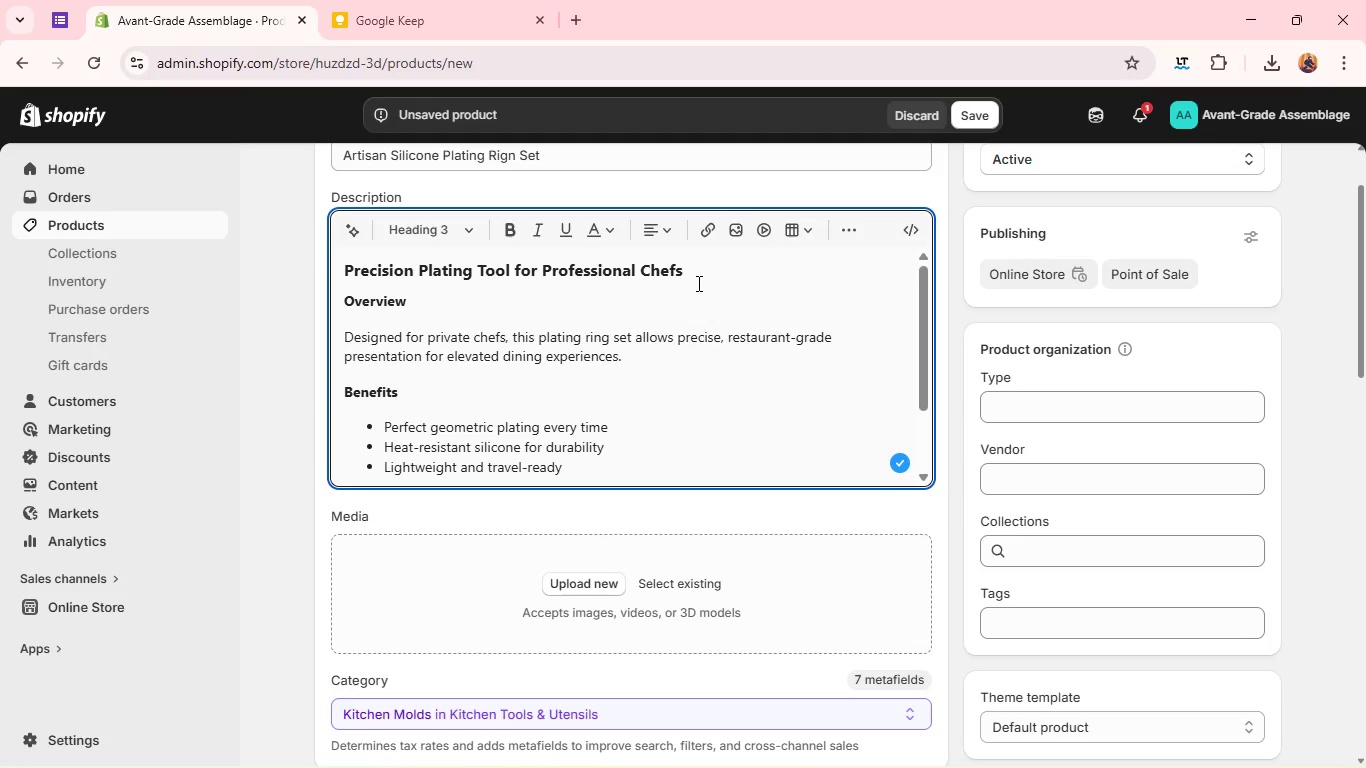 
scroll: coordinate [696, 285], scroll_direction: down, amount: 1.0
 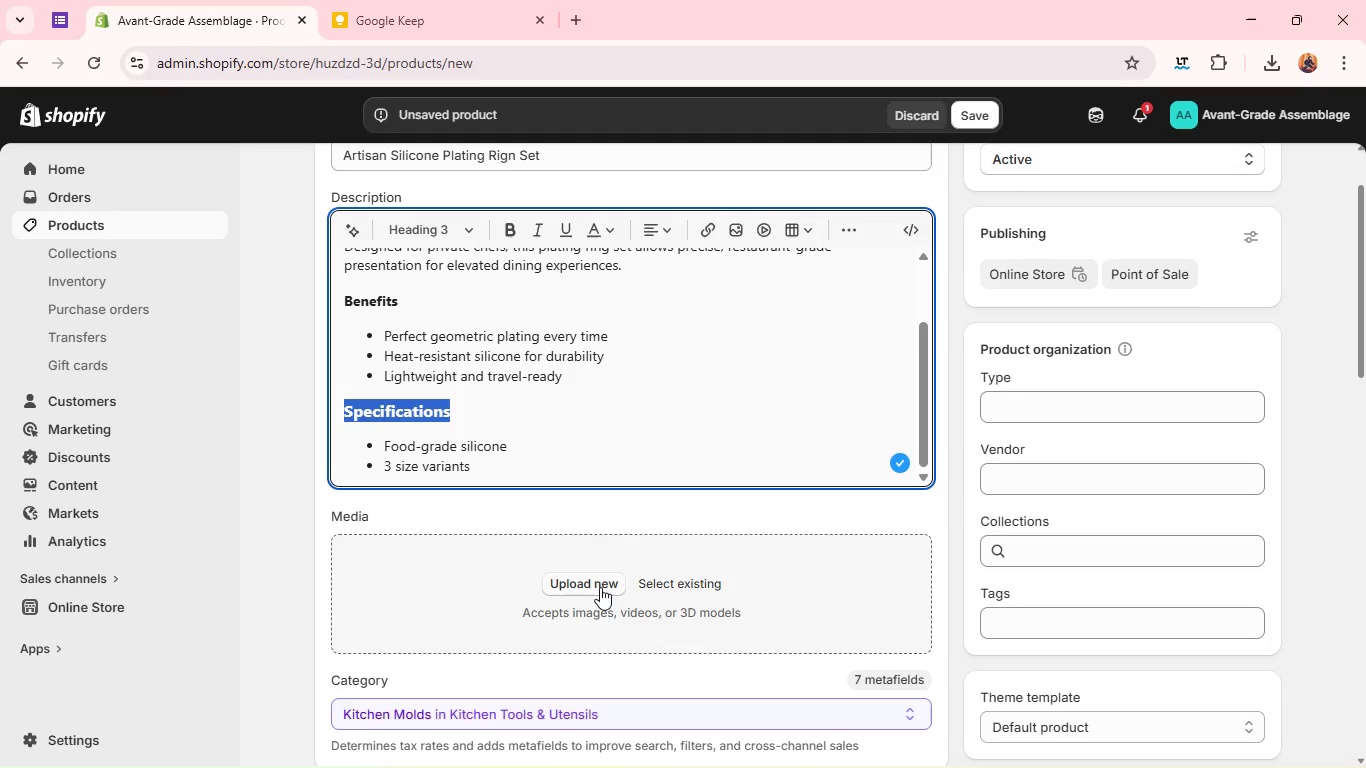 
left_click([600, 587])
 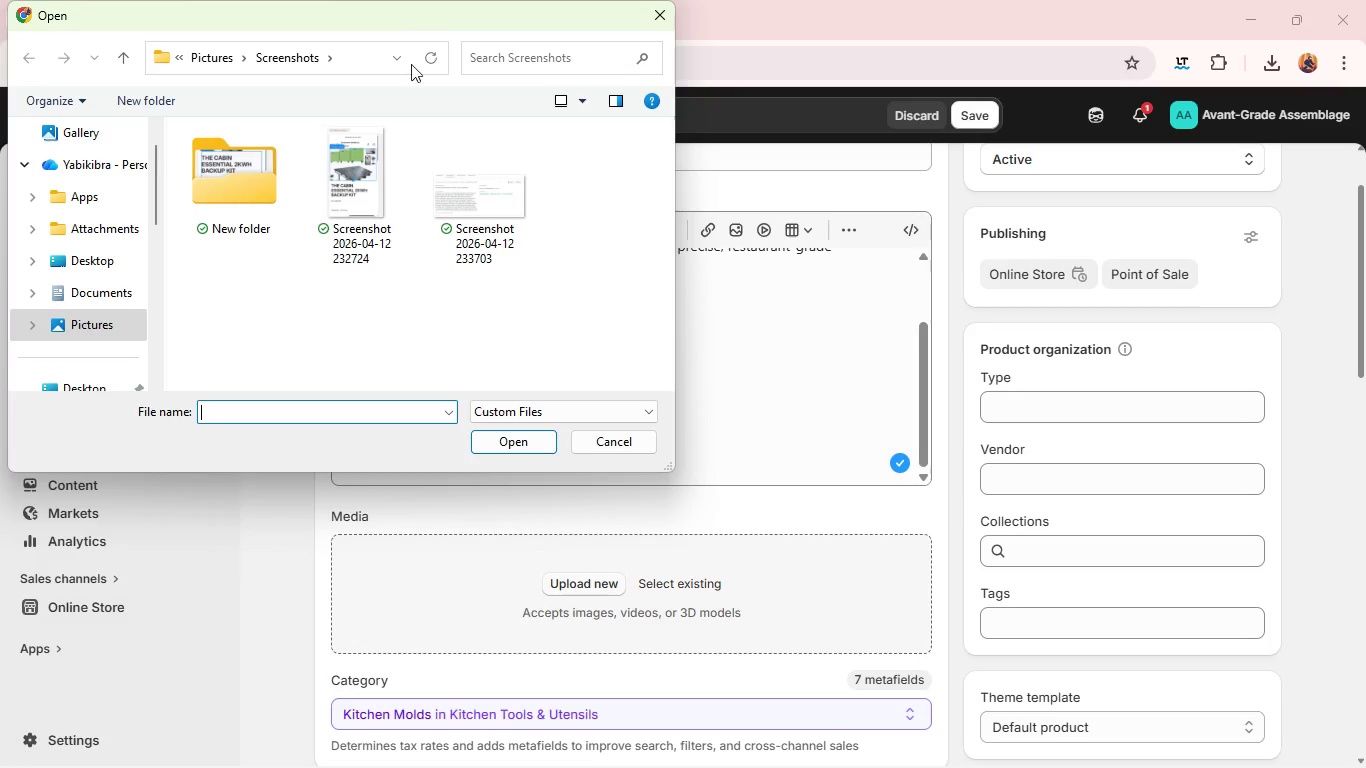 
wait(15.53)
 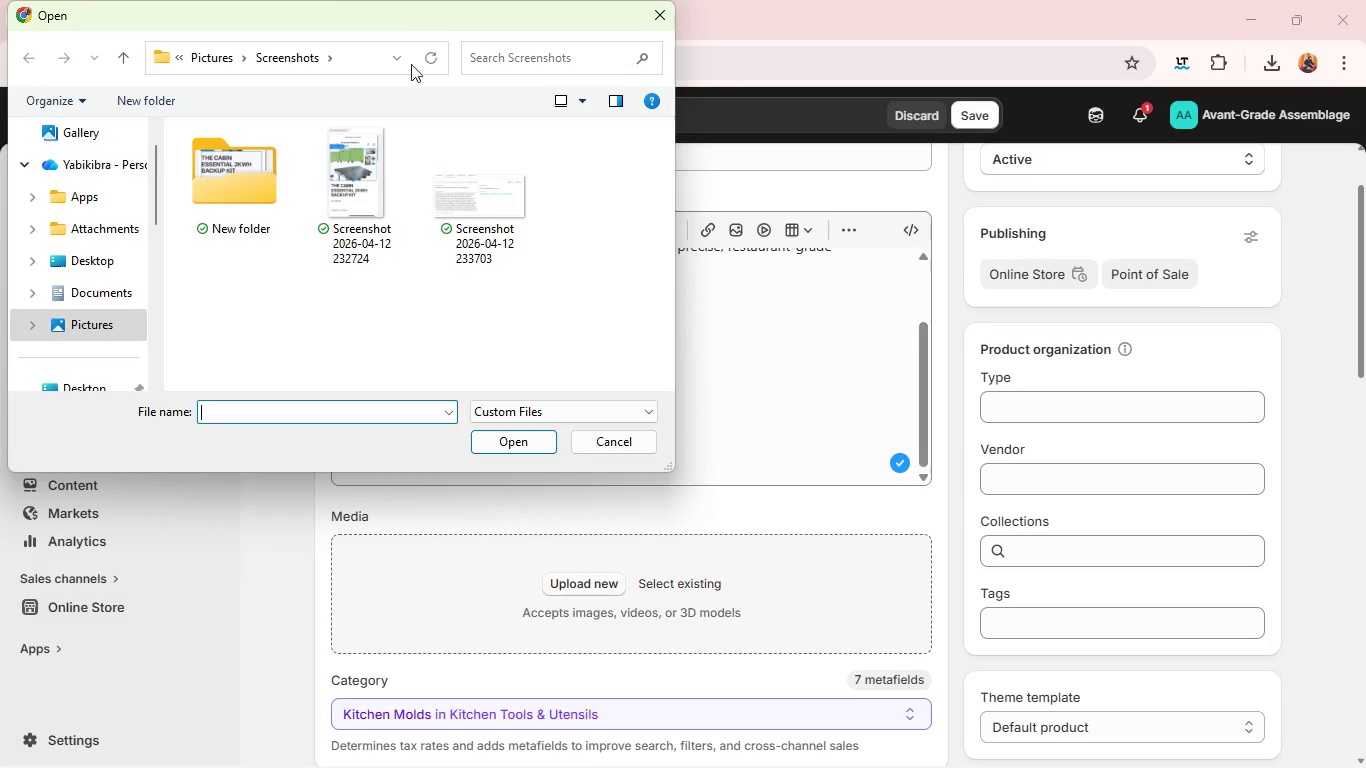 
scroll: coordinate [113, 348], scroll_direction: down, amount: 2.0
 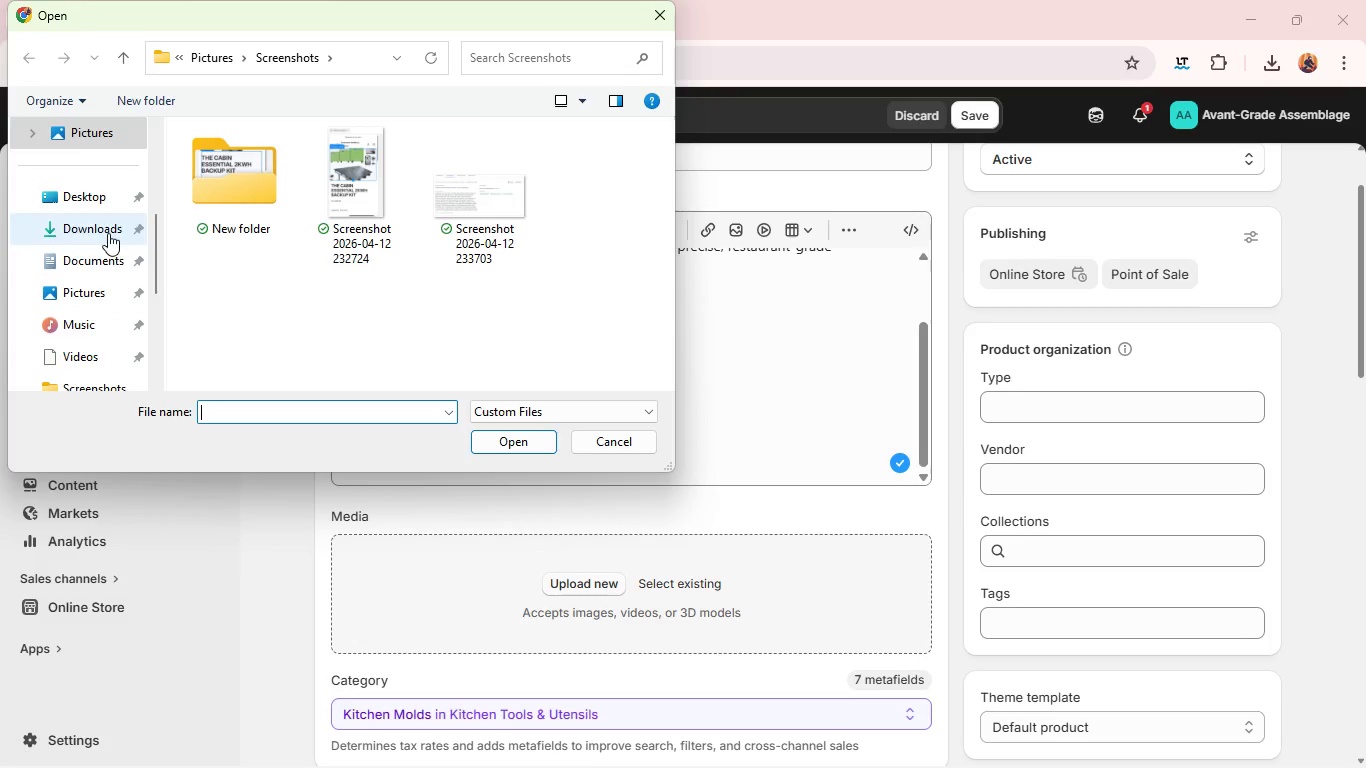 
left_click([108, 233])
 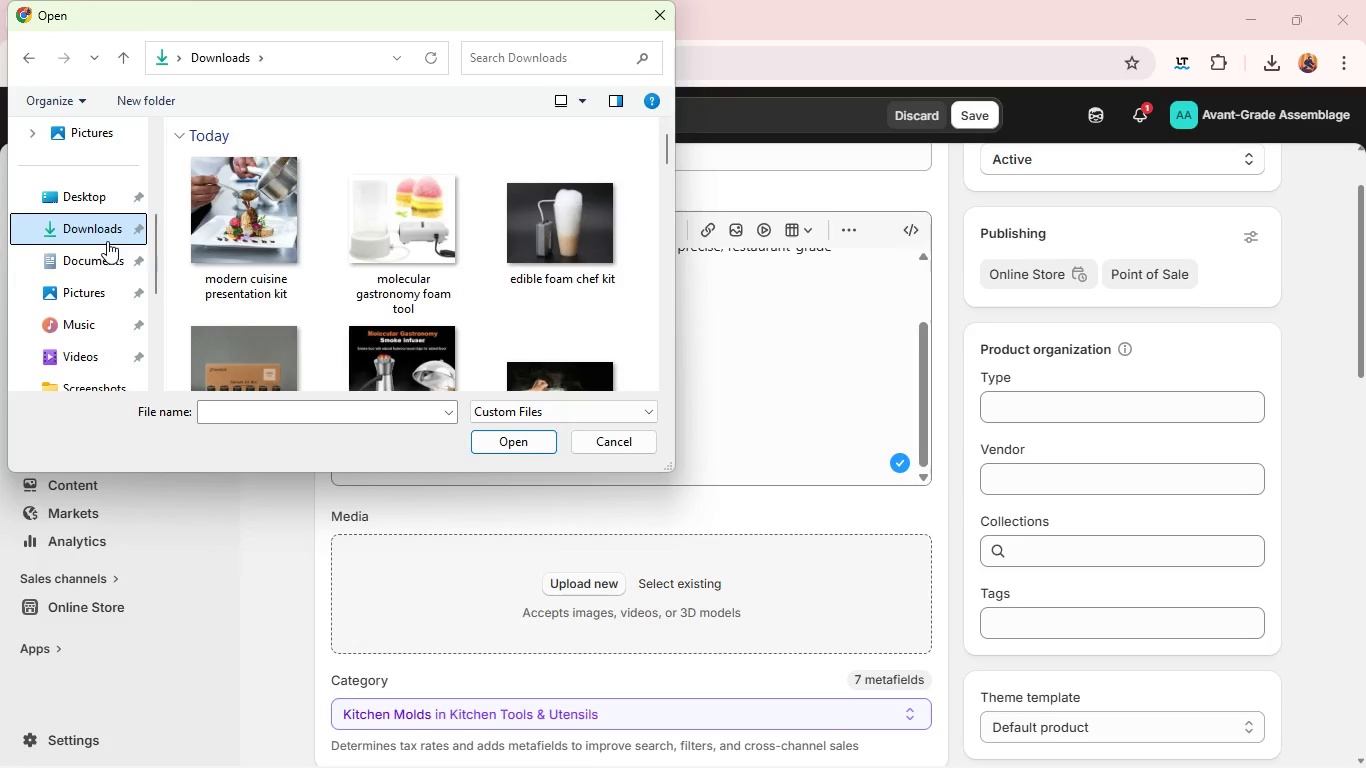 
wait(40.17)
 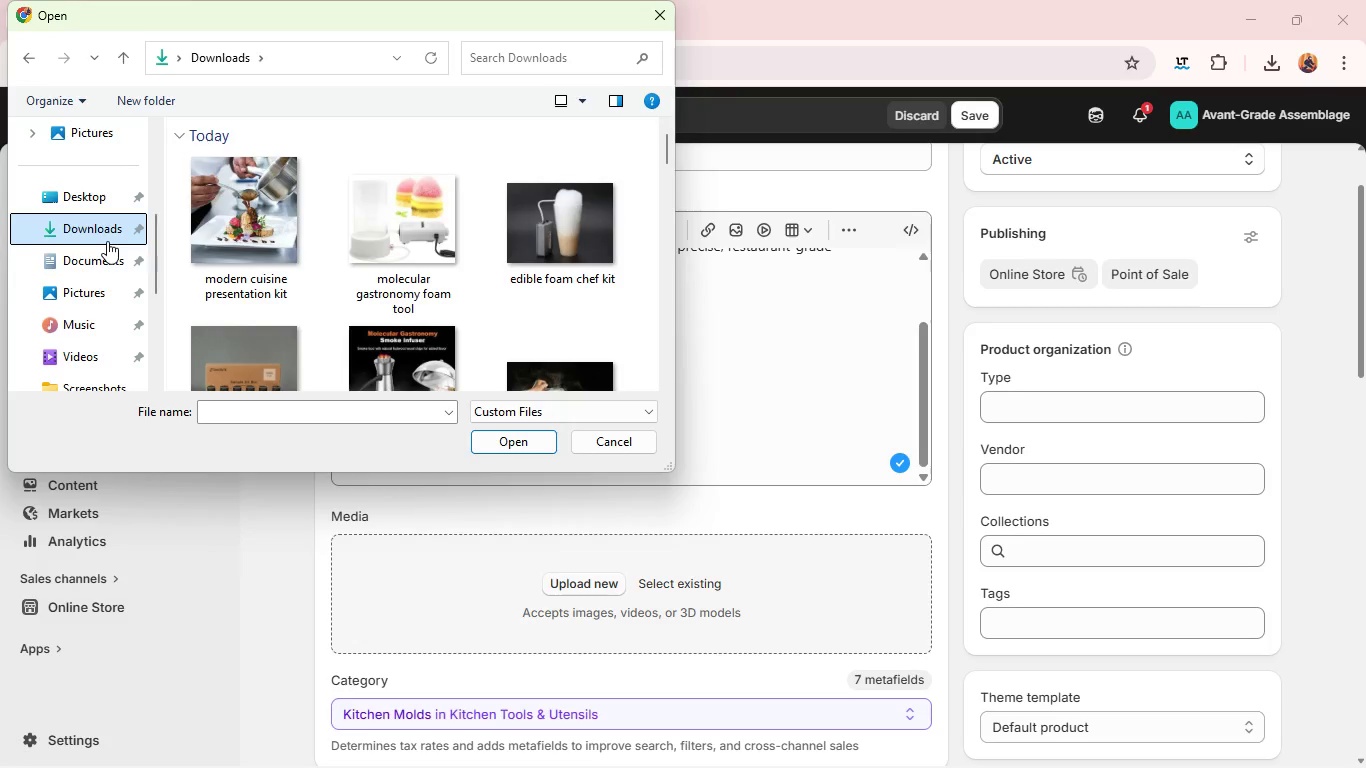 
scroll: coordinate [334, 327], scroll_direction: down, amount: 5.0
 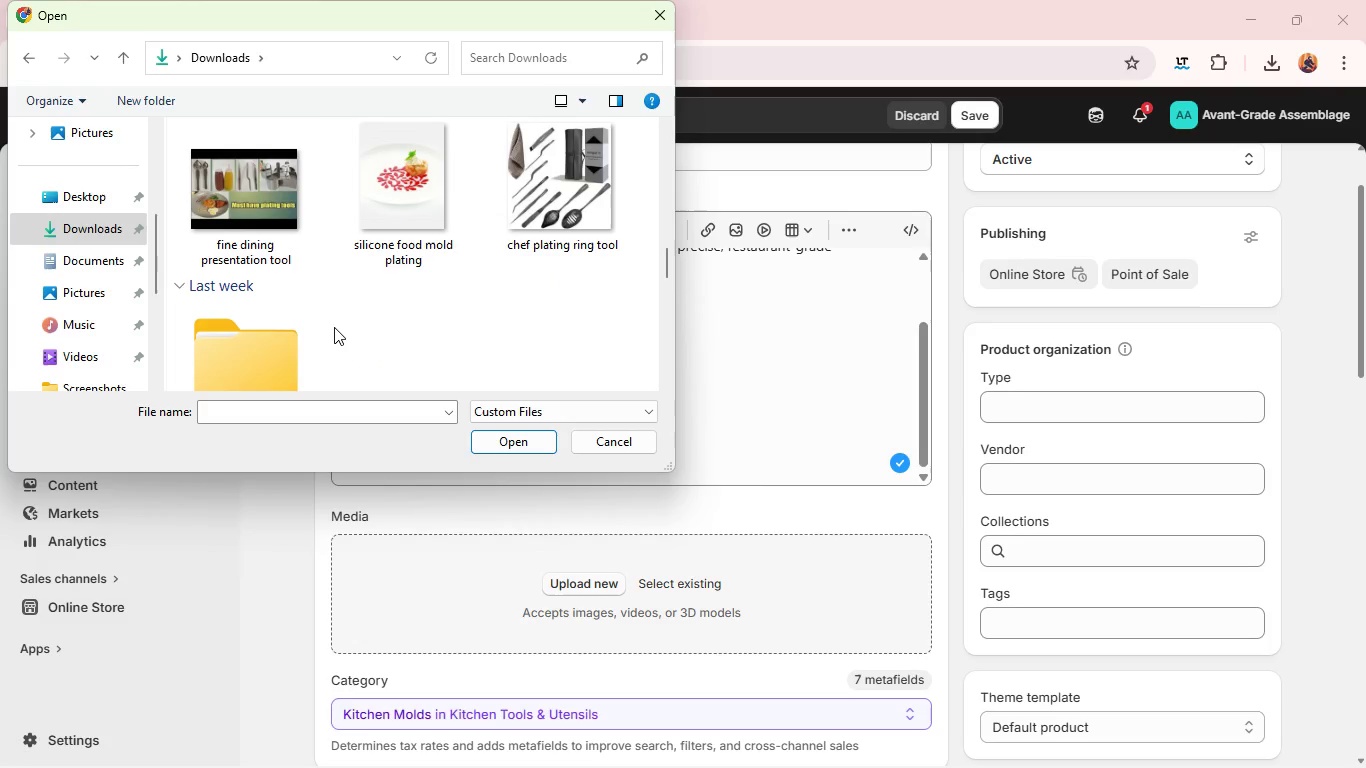 
scroll: coordinate [334, 327], scroll_direction: none, amount: 0.0
 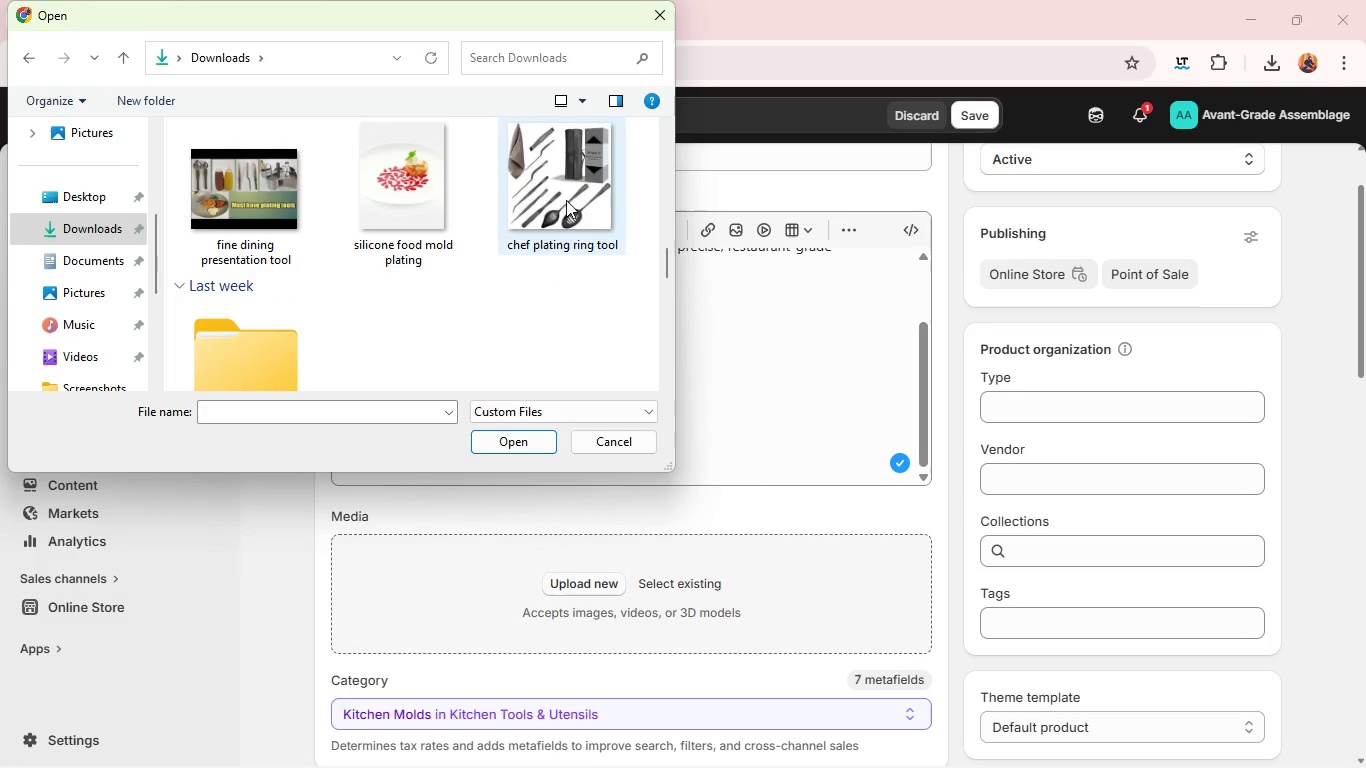 
scroll: coordinate [566, 200], scroll_direction: up, amount: 1.0
 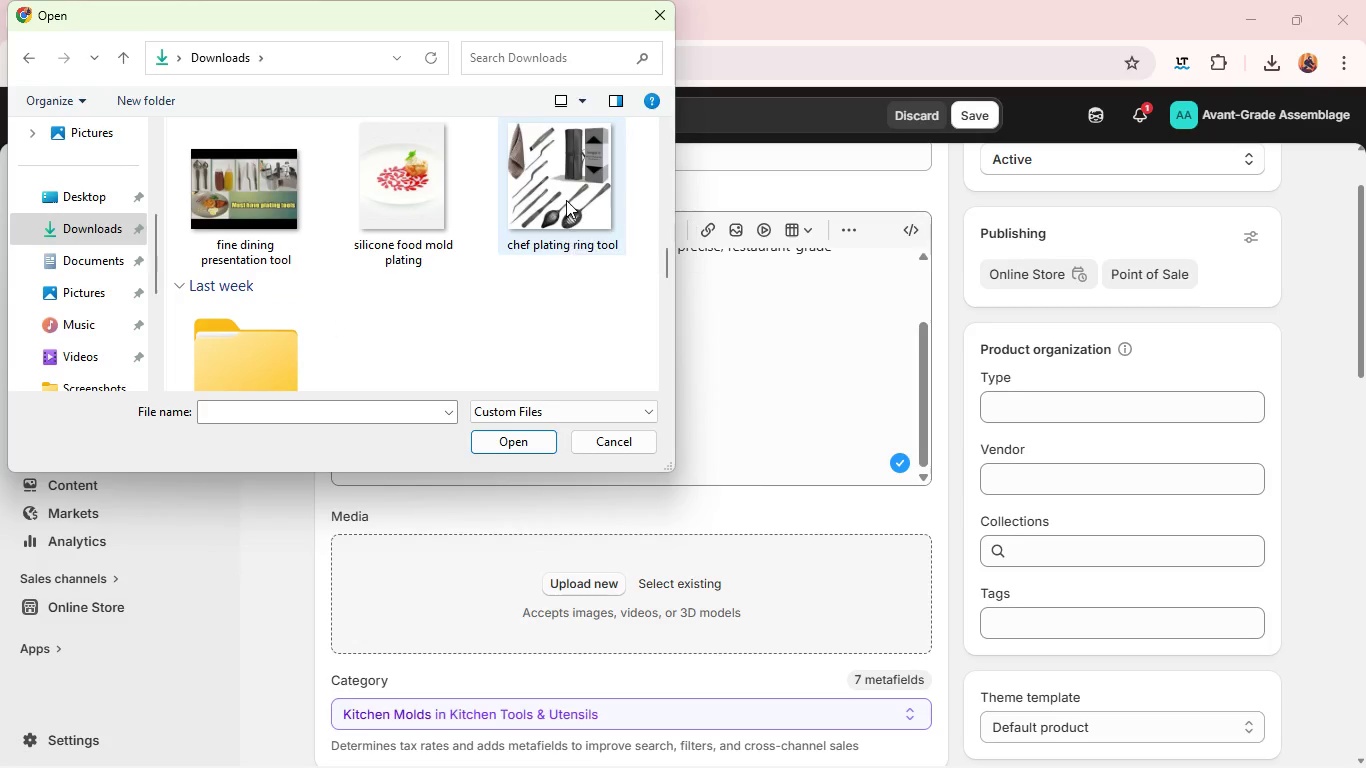 
left_click([566, 200])
 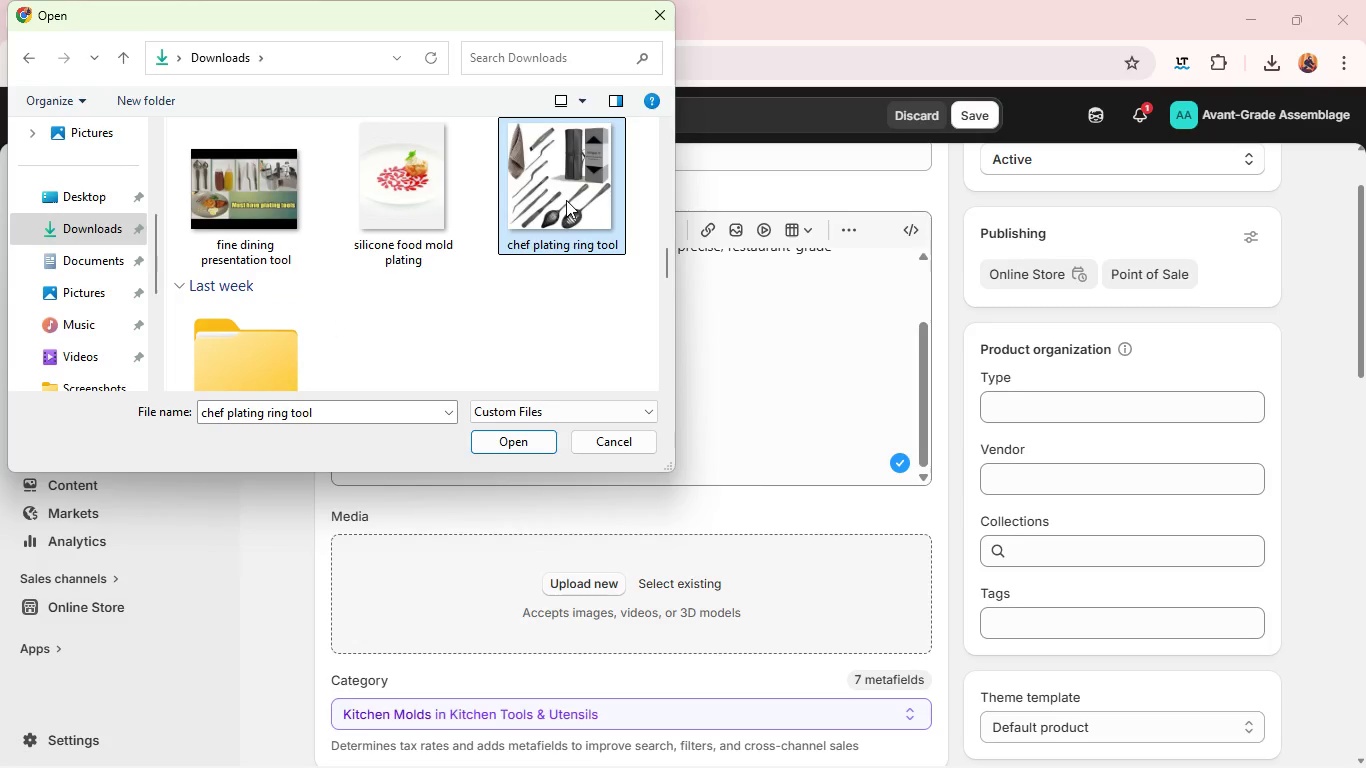 
left_click_drag(start_coordinate=[566, 200], to_coordinate=[420, 224])
 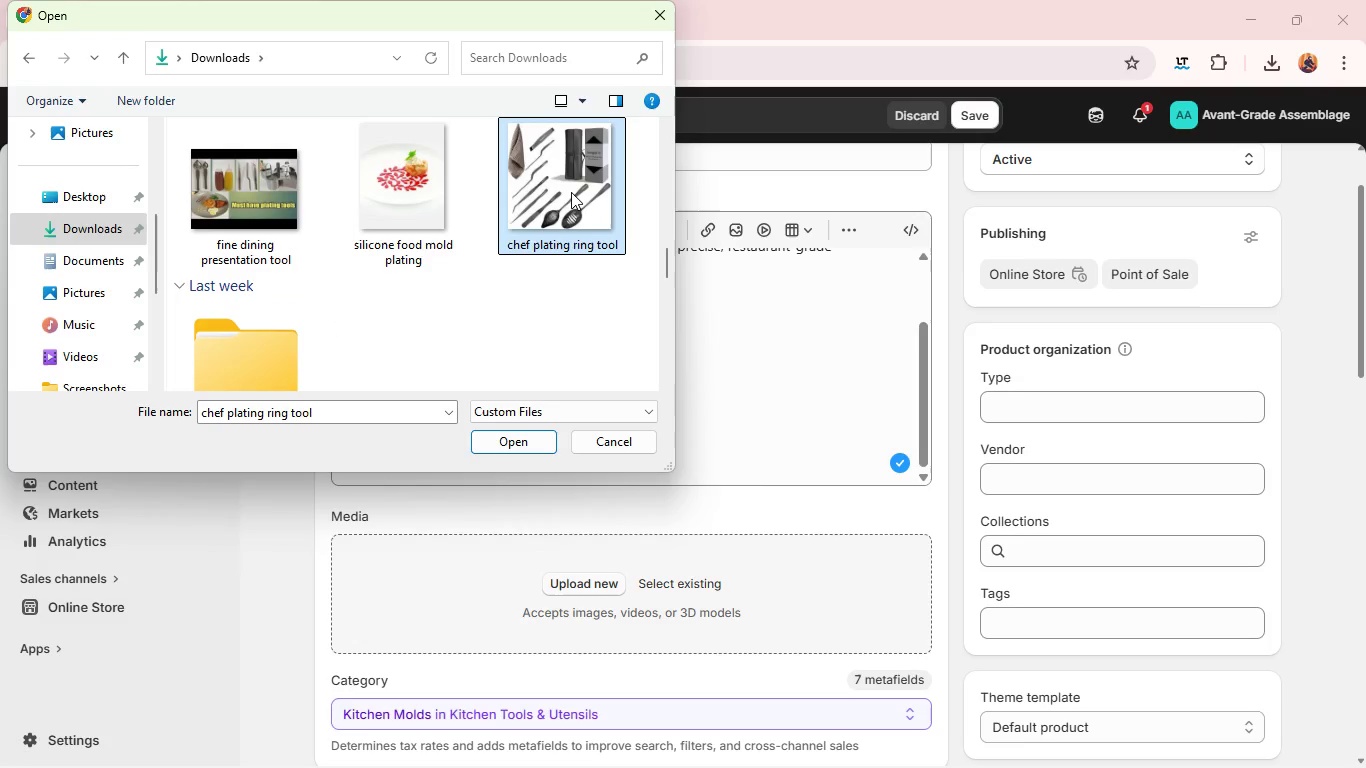 
hold_key(key=ControlLeft, duration=1.72)
left_click([445, 175])
 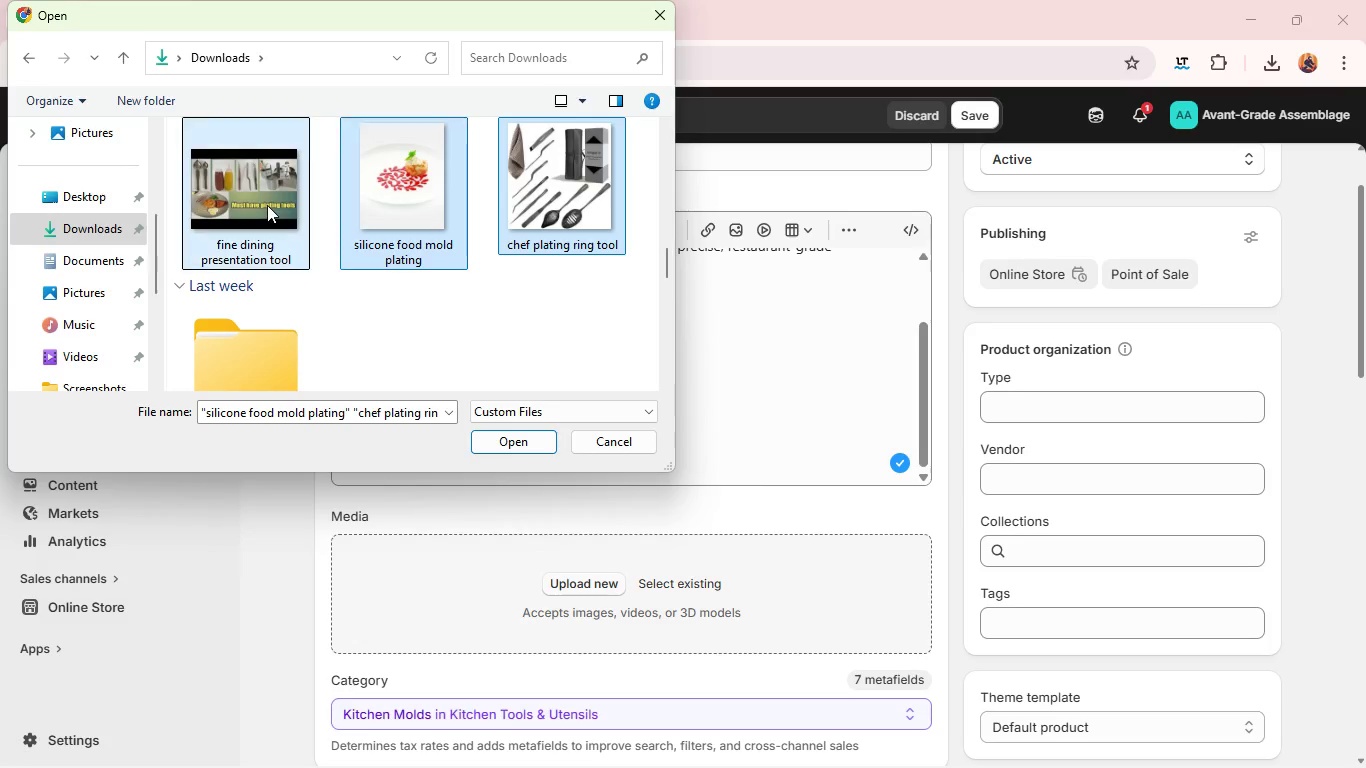 
left_click([267, 205])
 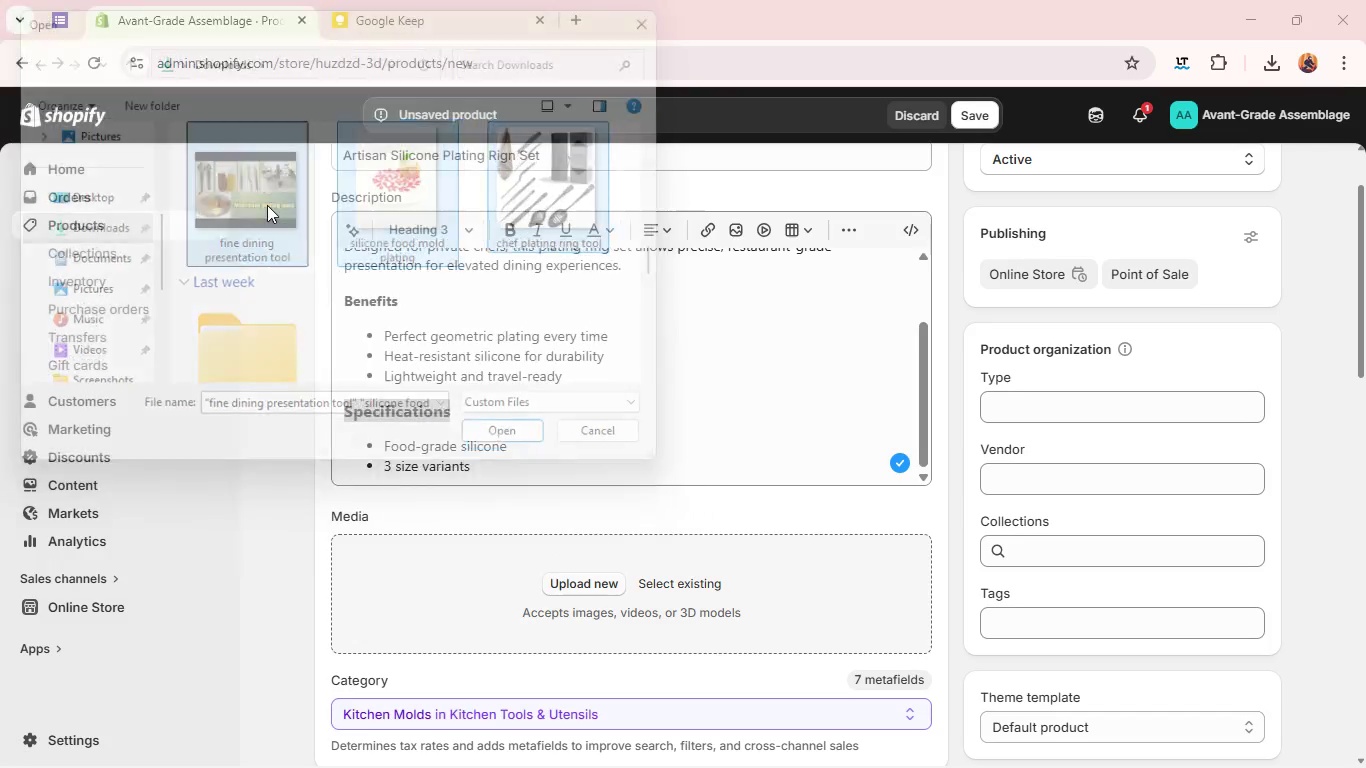 
key(Enter)
 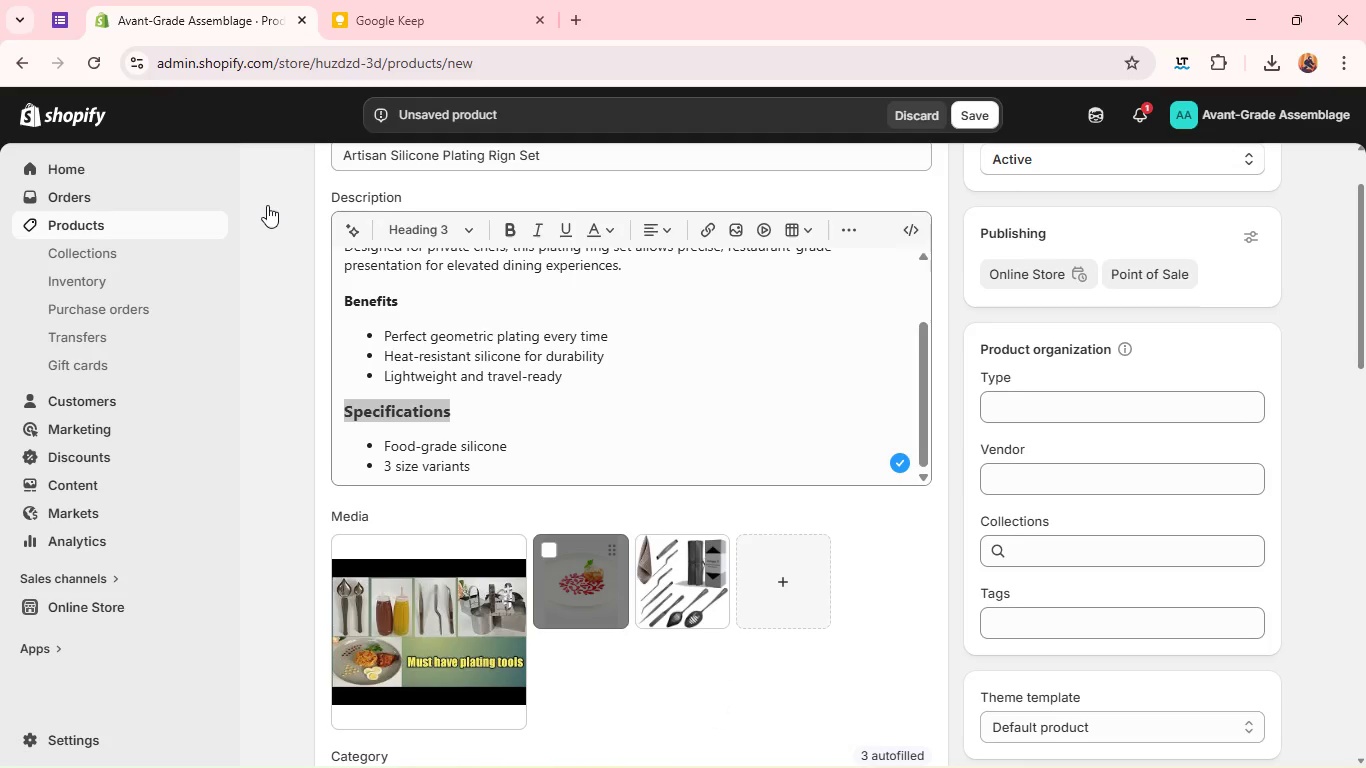 
wait(39.06)
 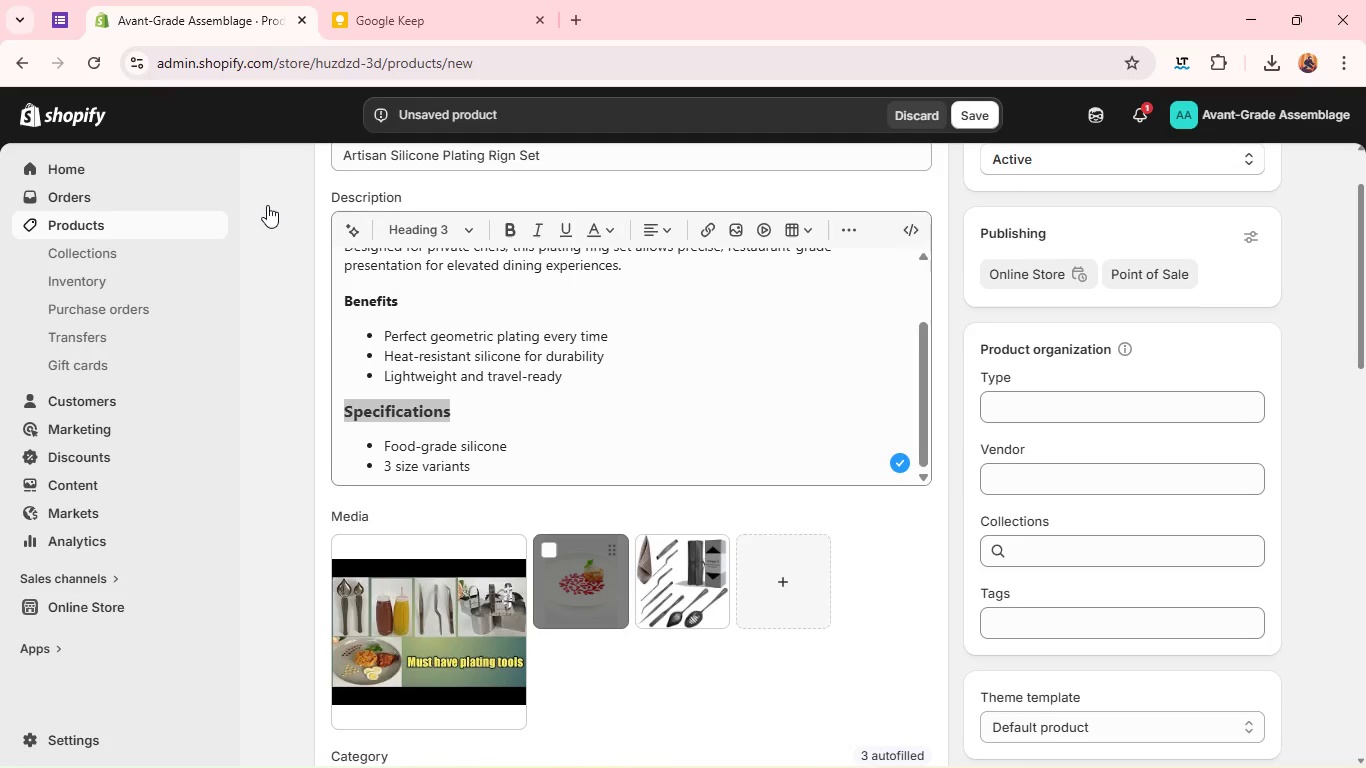 
double_click([441, 572])
 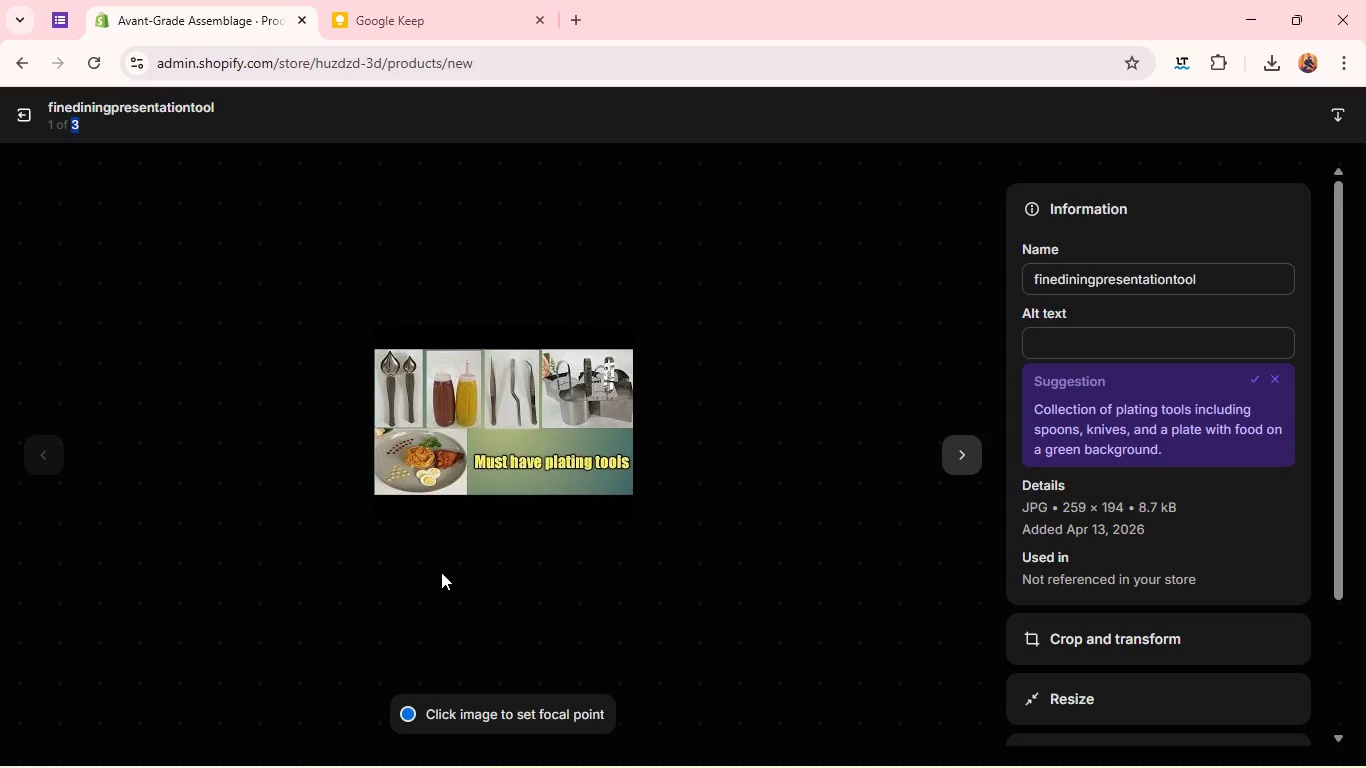 
wait(34.75)
 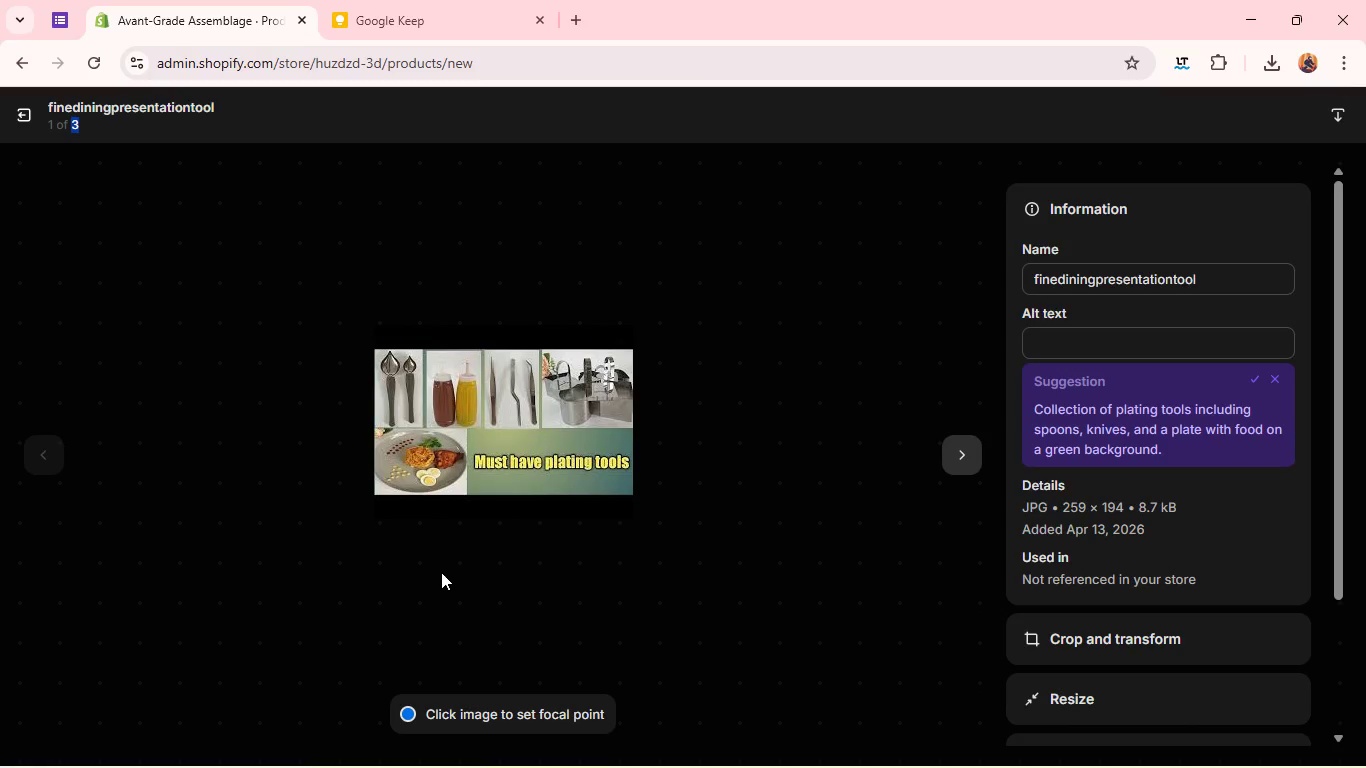 
left_click([1047, 358])
 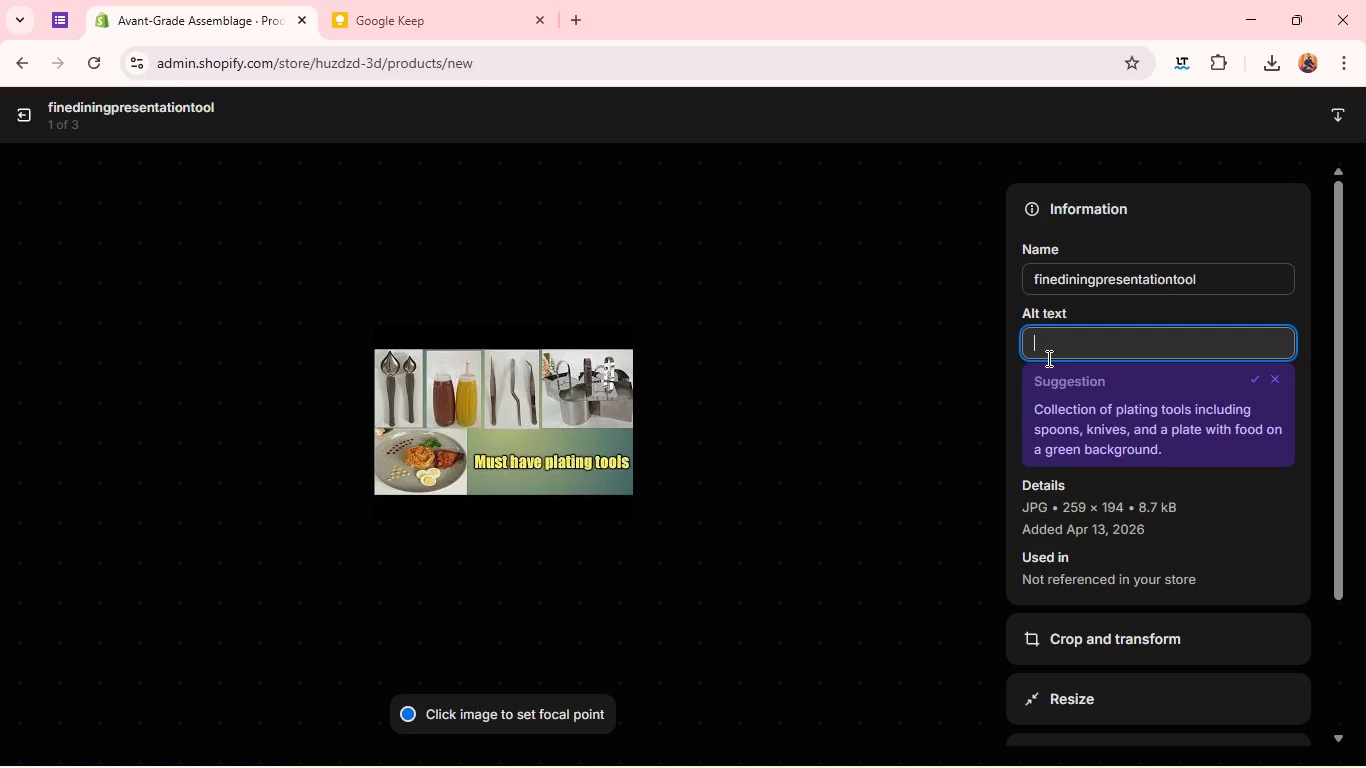 
type(fine dining presentation tool)
 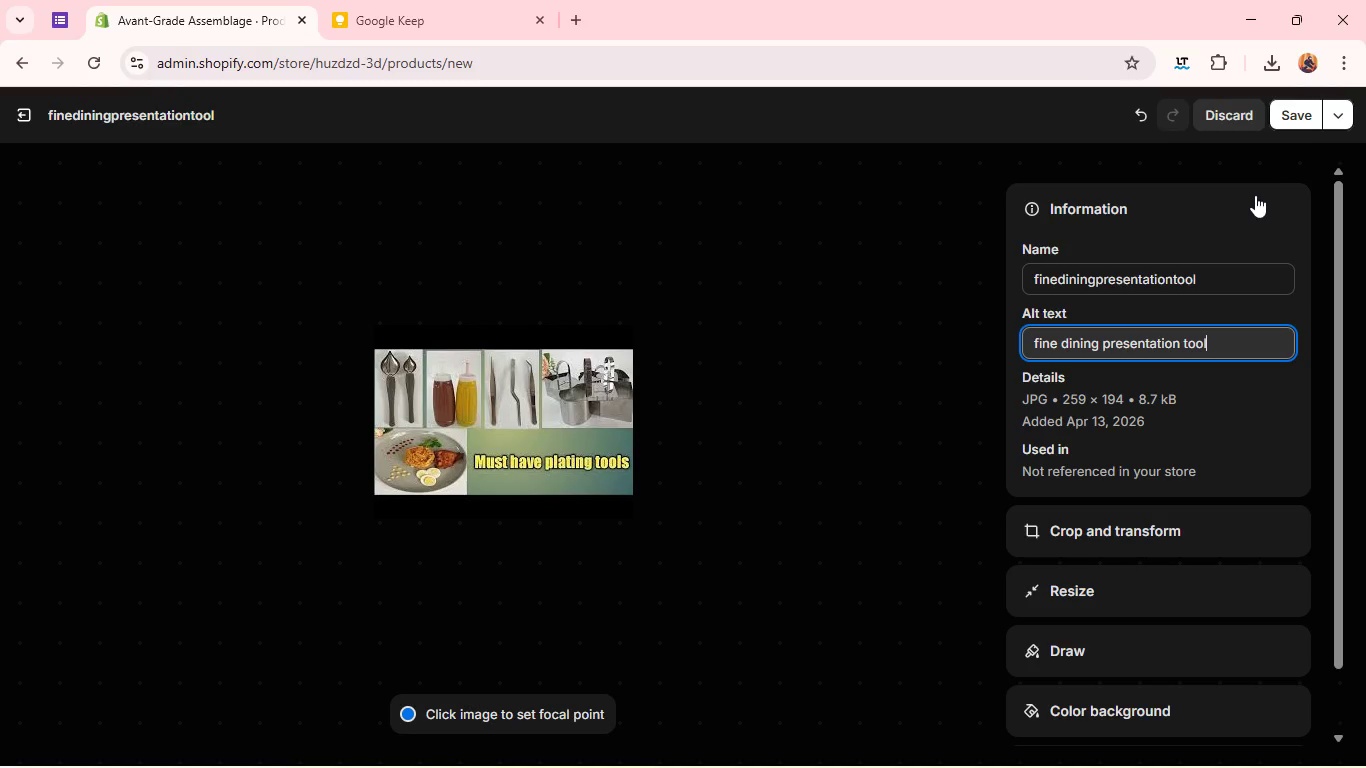 
left_click([1287, 127])
 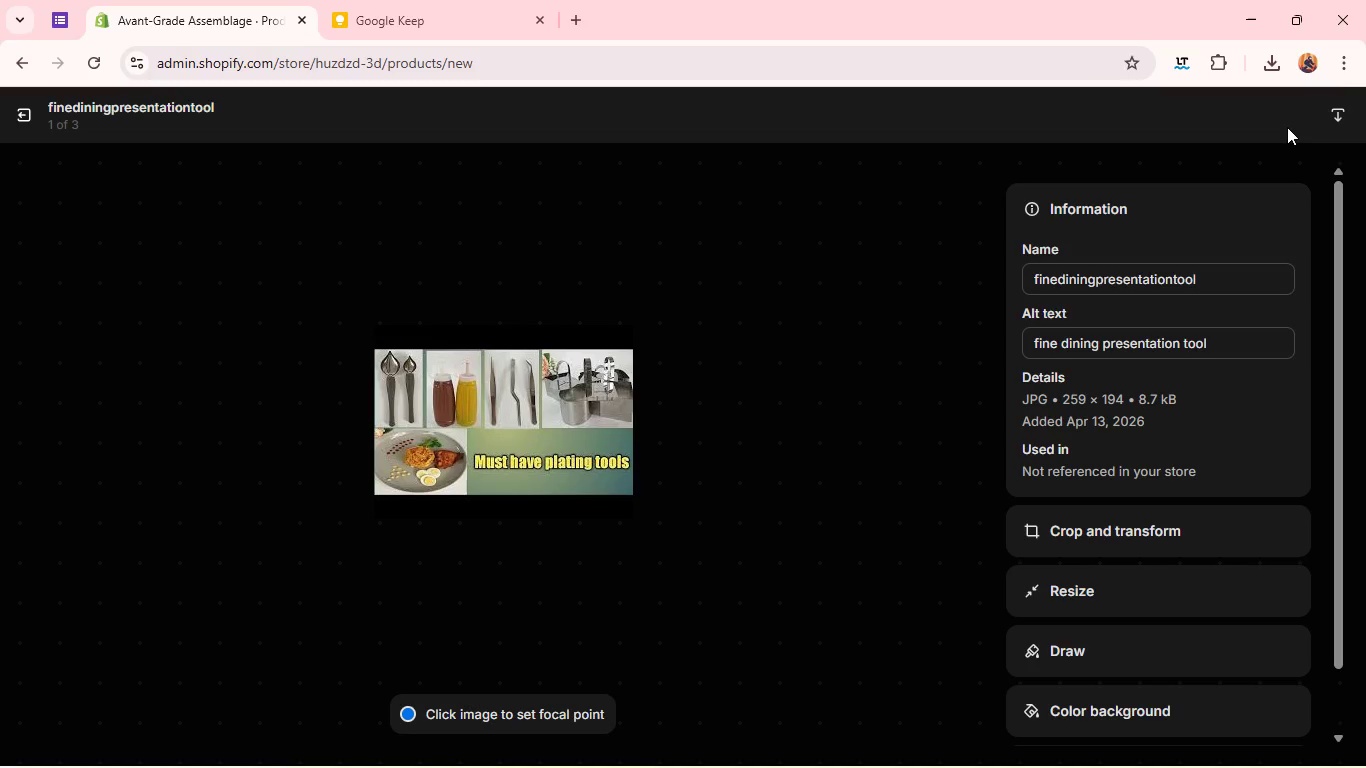 
wait(16.42)
 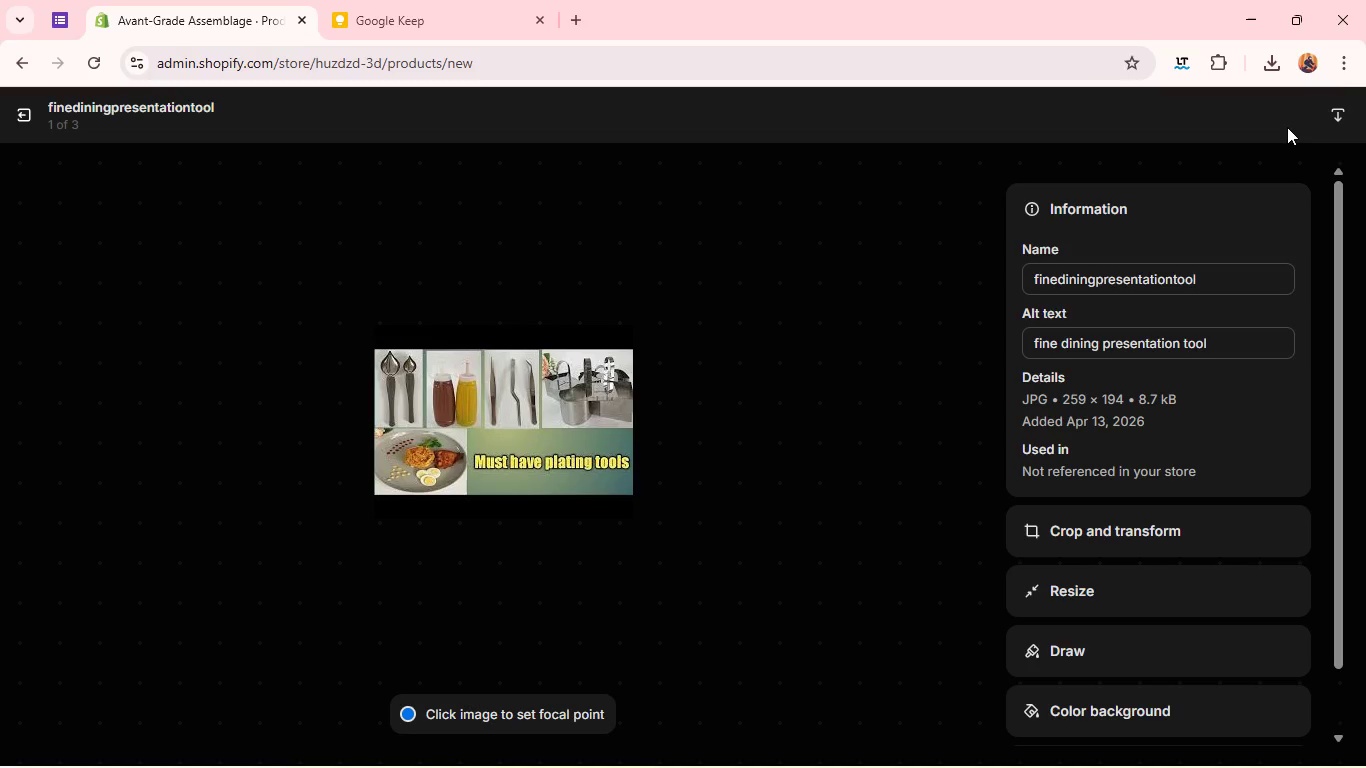 
left_click([963, 441])
 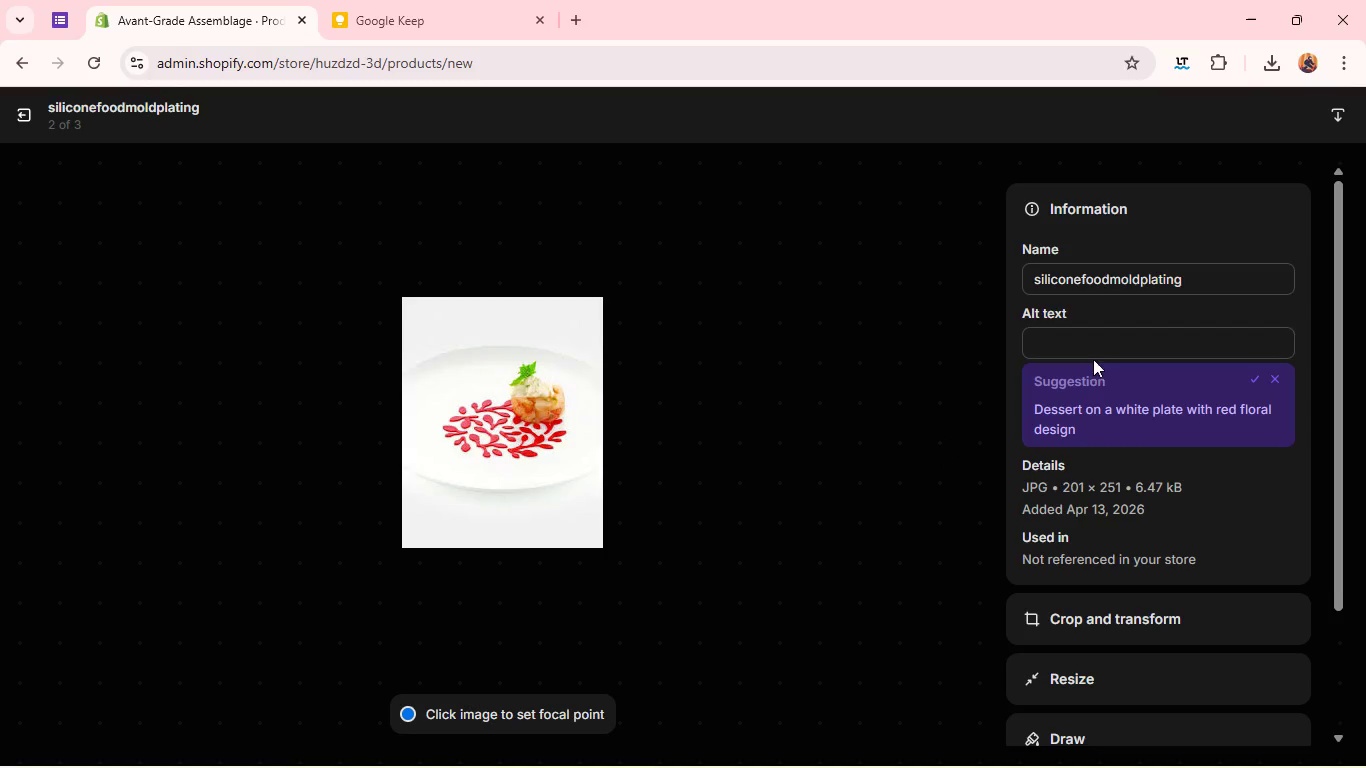 
left_click([1100, 336])
 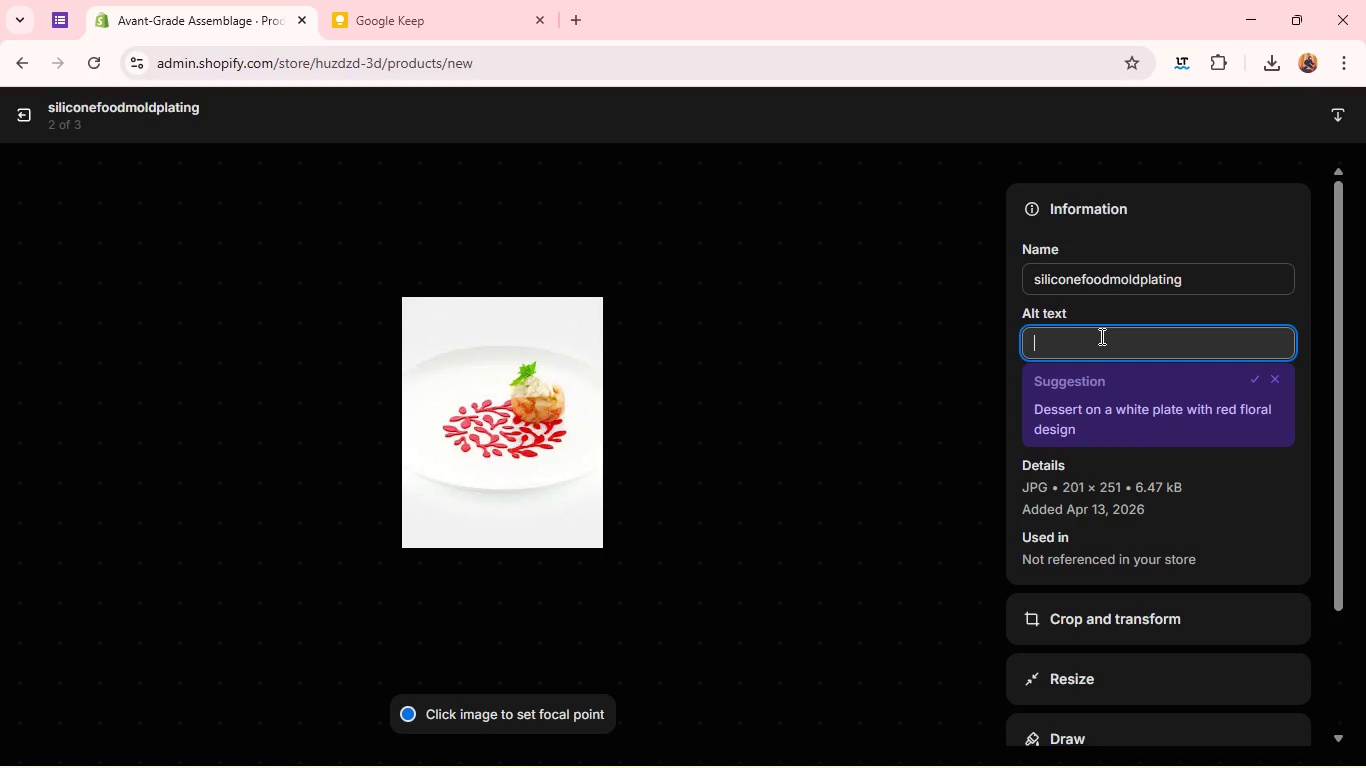 
type(silicon food modin)
key(Backspace)
key(Backspace)
type(n pls)
key(Backspace)
type(s)
key(Backspace)
type(ating )
 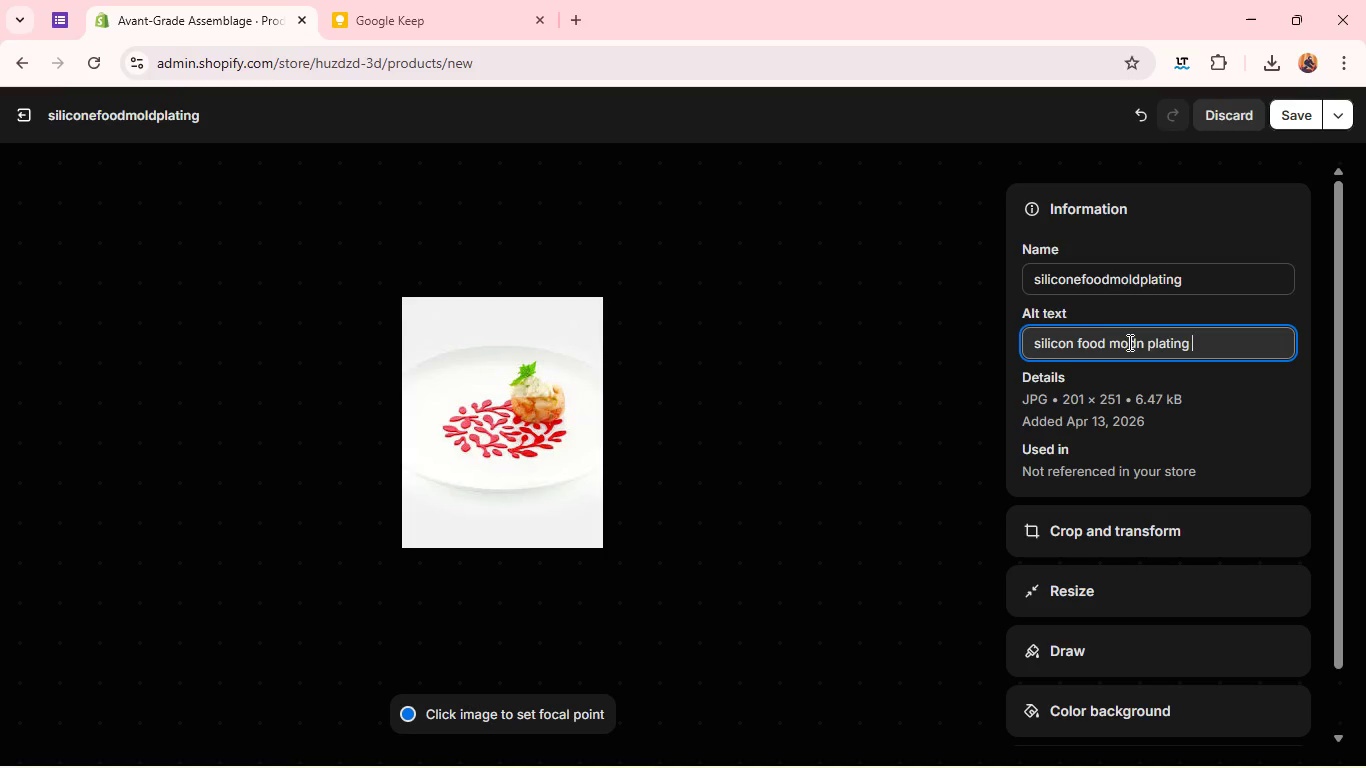 
wait(5.39)
 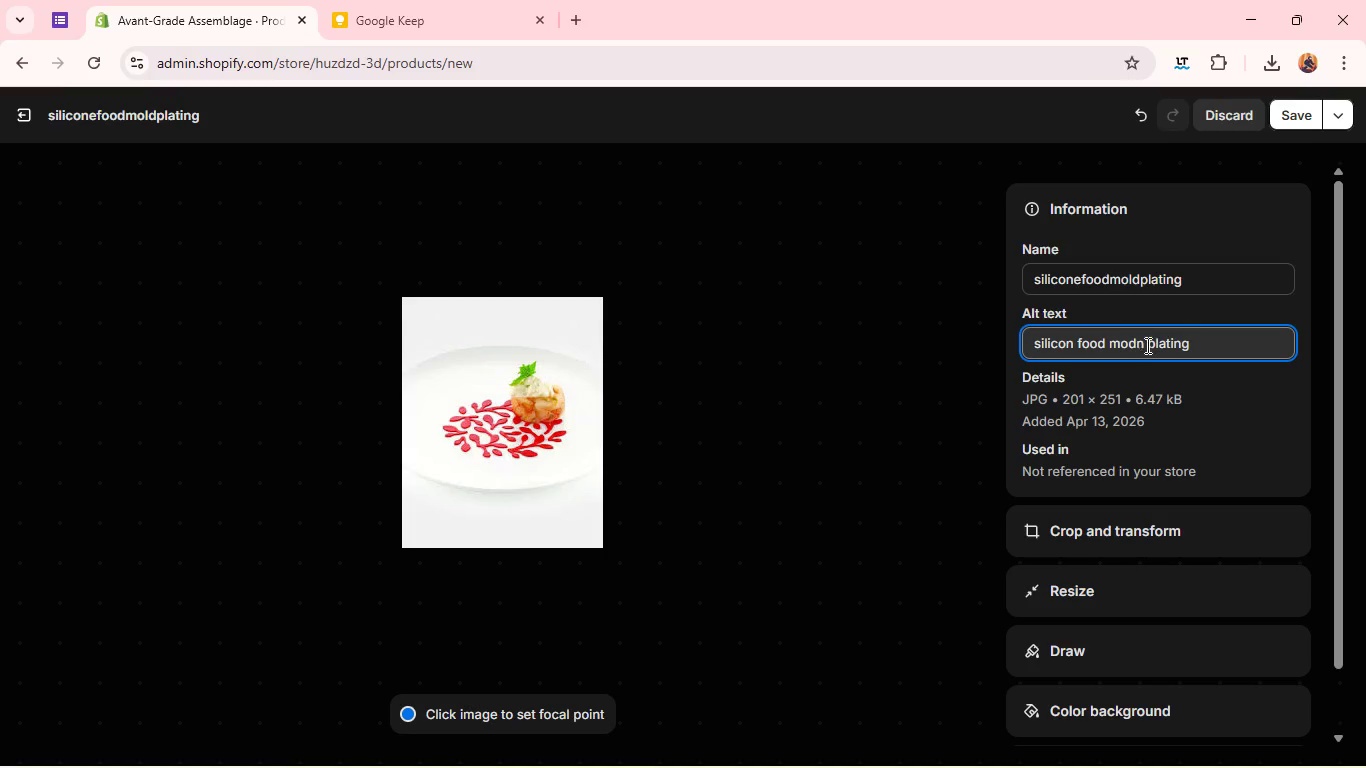 
left_click([1142, 341])
 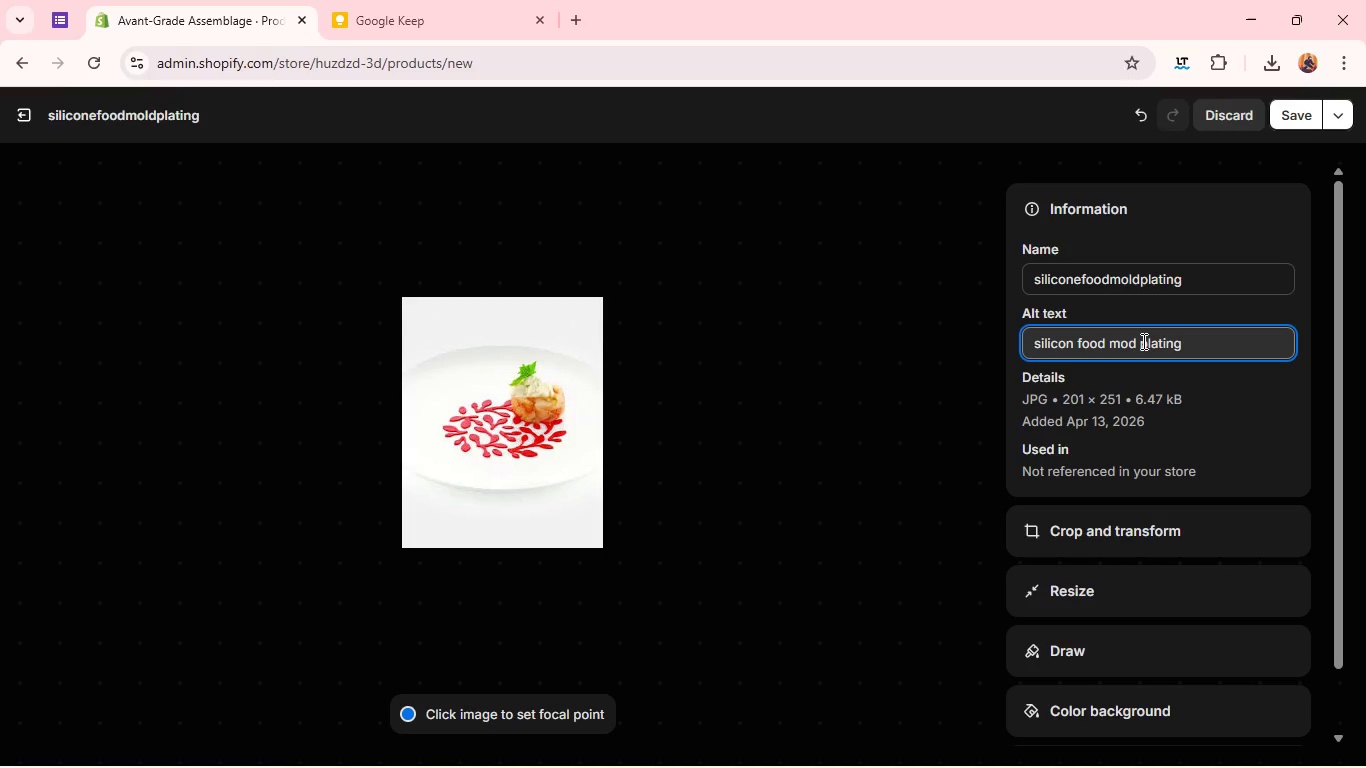 
key(Backspace)
key(Backspace)
type(ld)
 